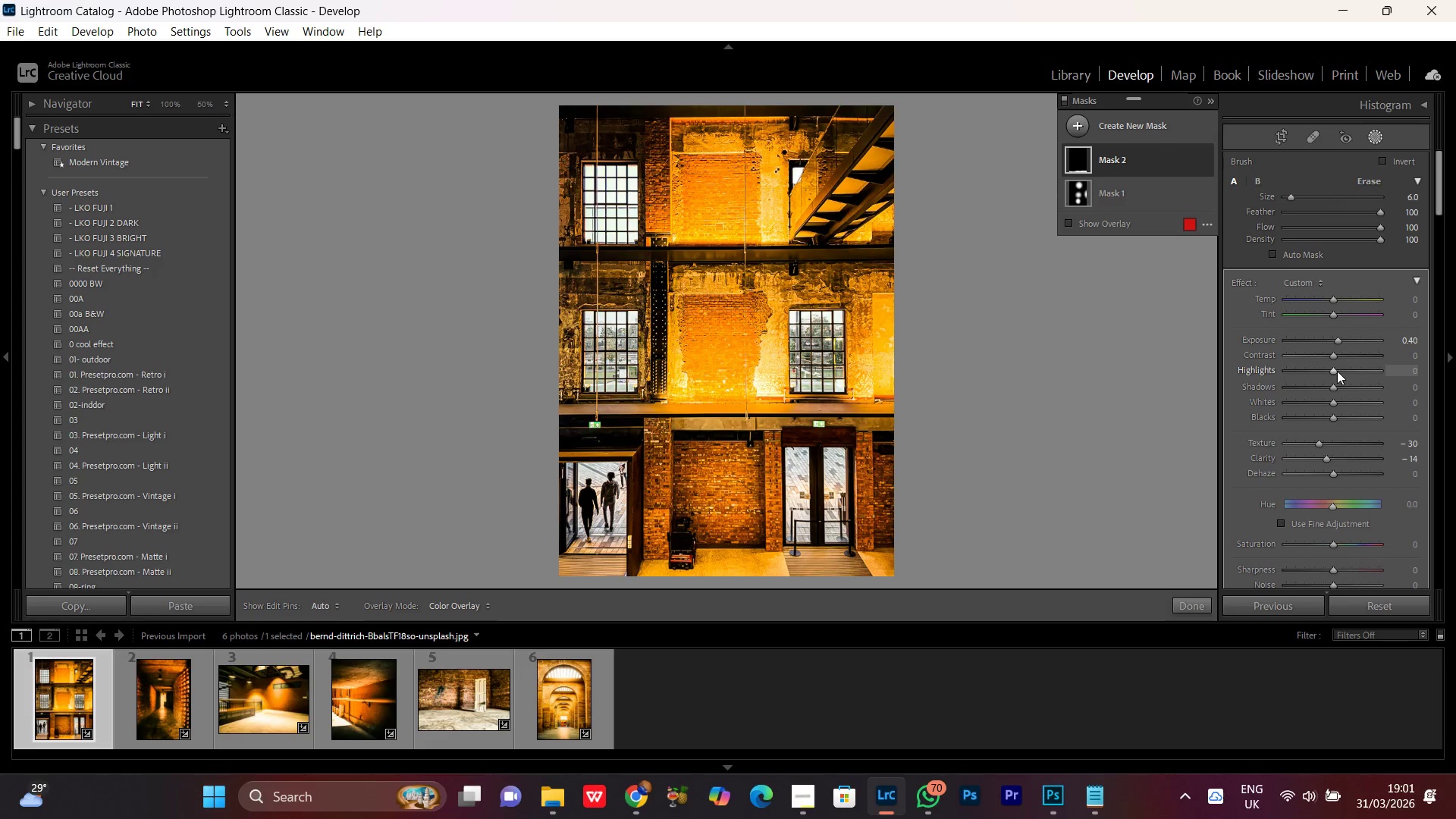 
scroll: coordinate [1337, 371], scroll_direction: up, amount: 14.0
 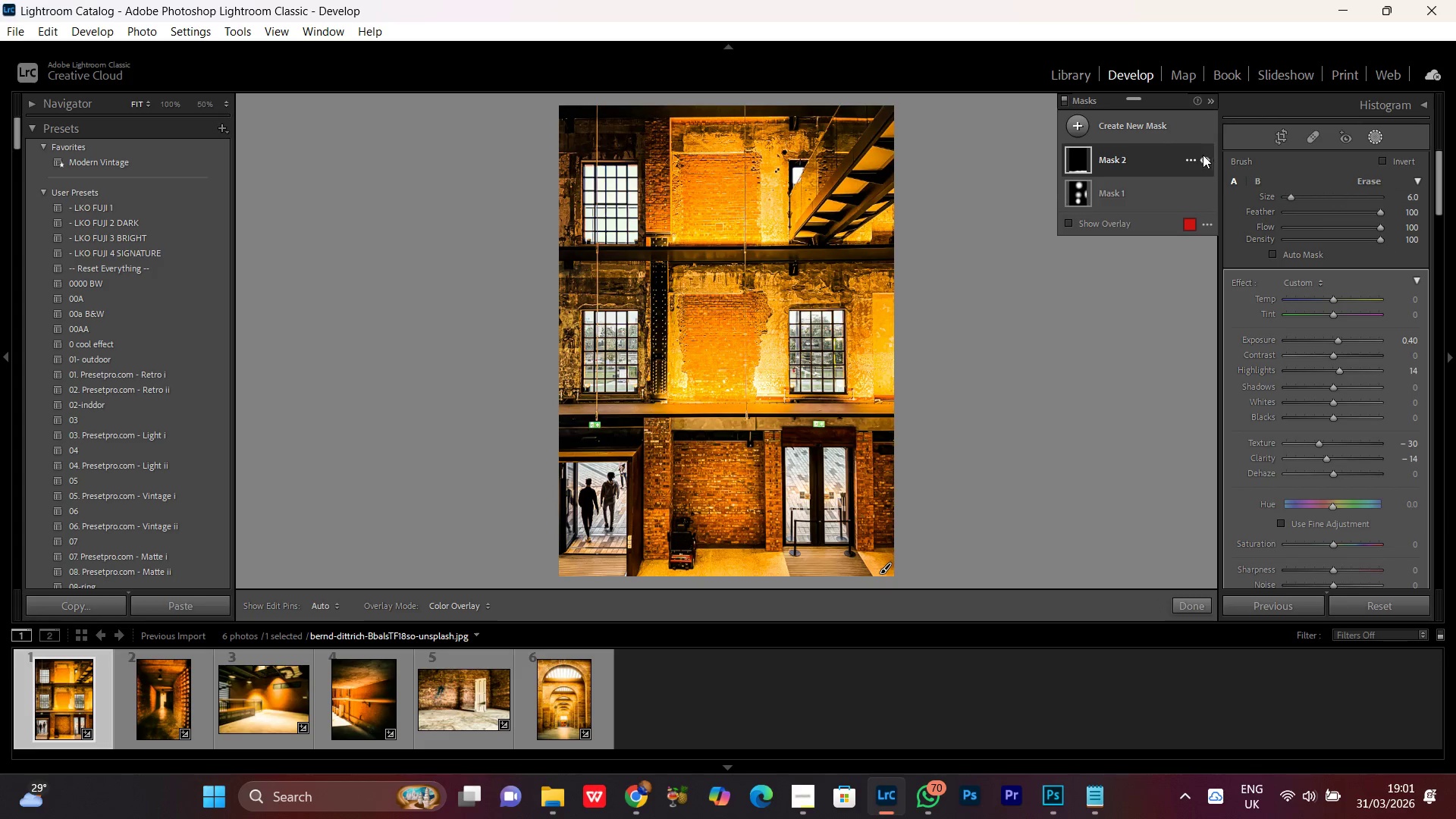 
left_click([1207, 158])
 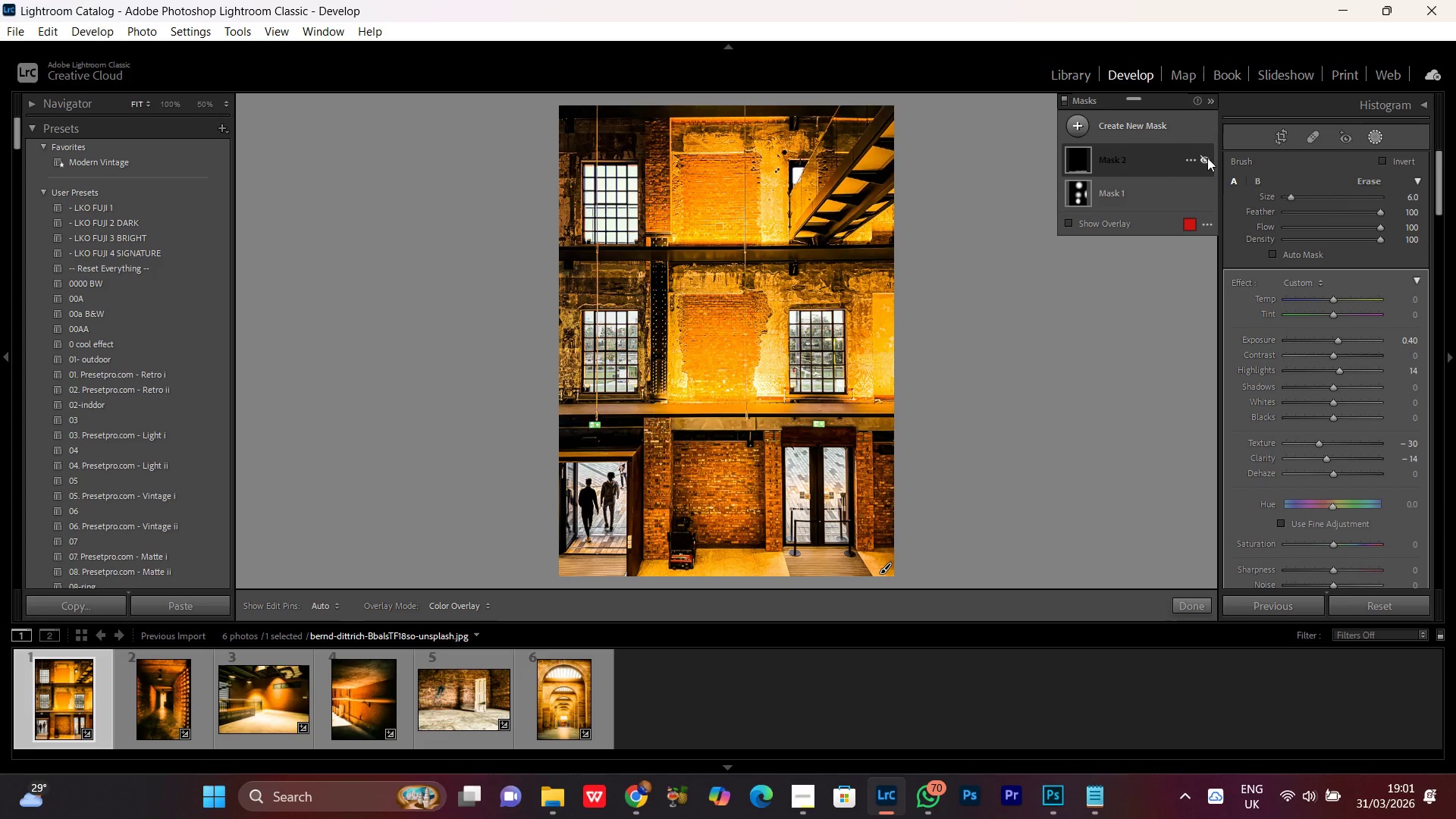 
double_click([1207, 158])
 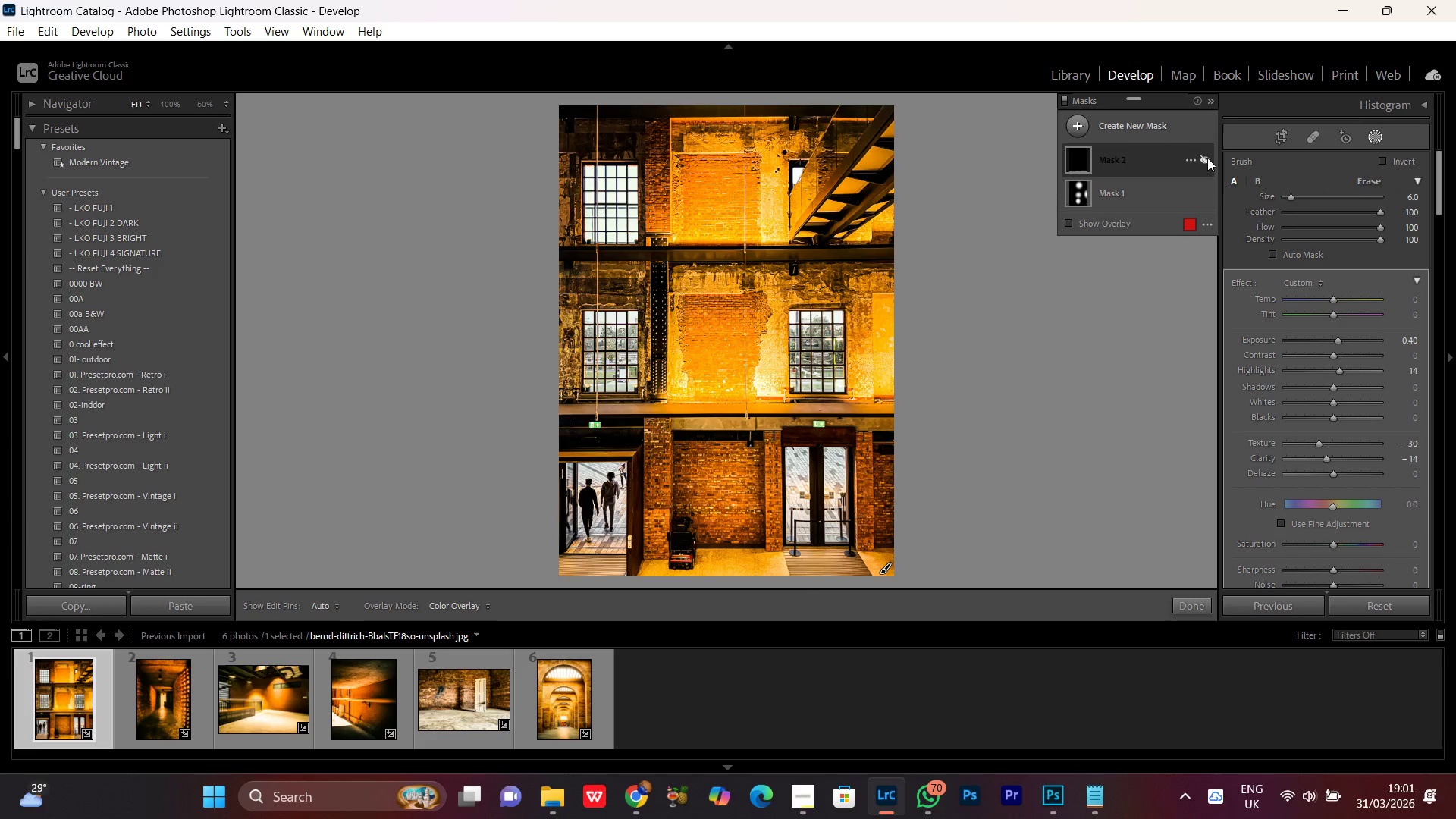 
double_click([1207, 158])
 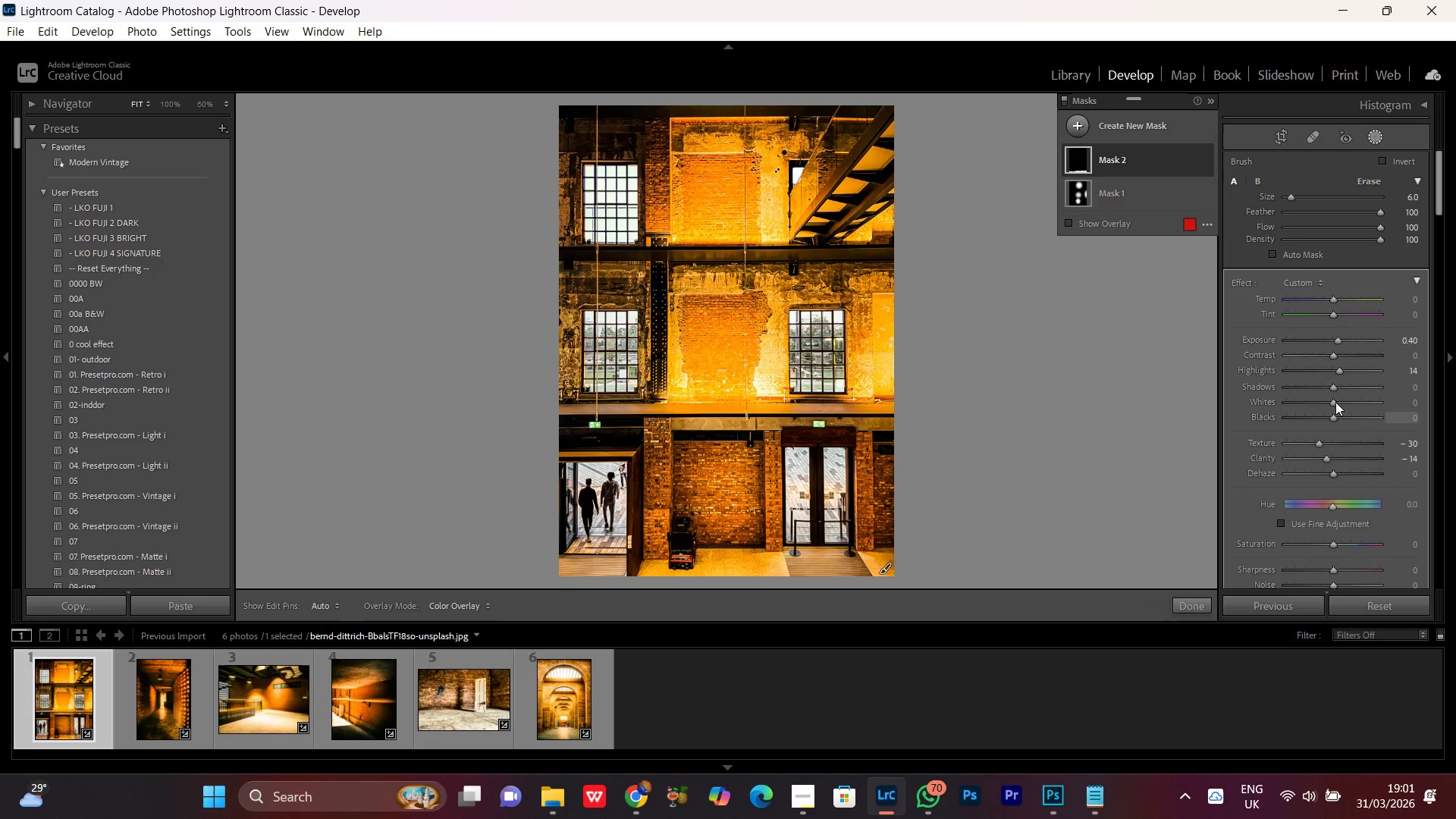 
left_click([1337, 391])
 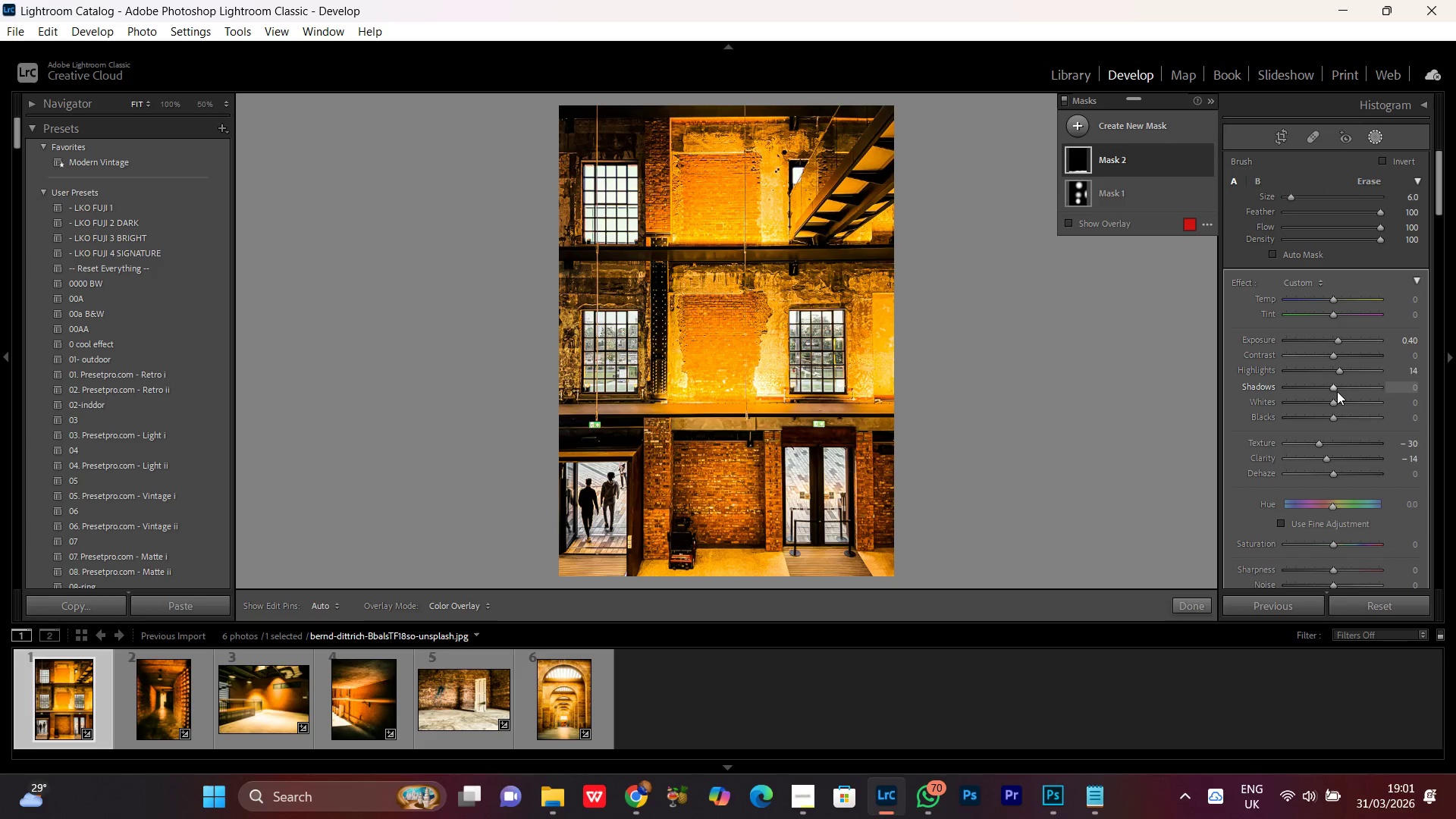 
scroll: coordinate [1337, 391], scroll_direction: up, amount: 10.0
 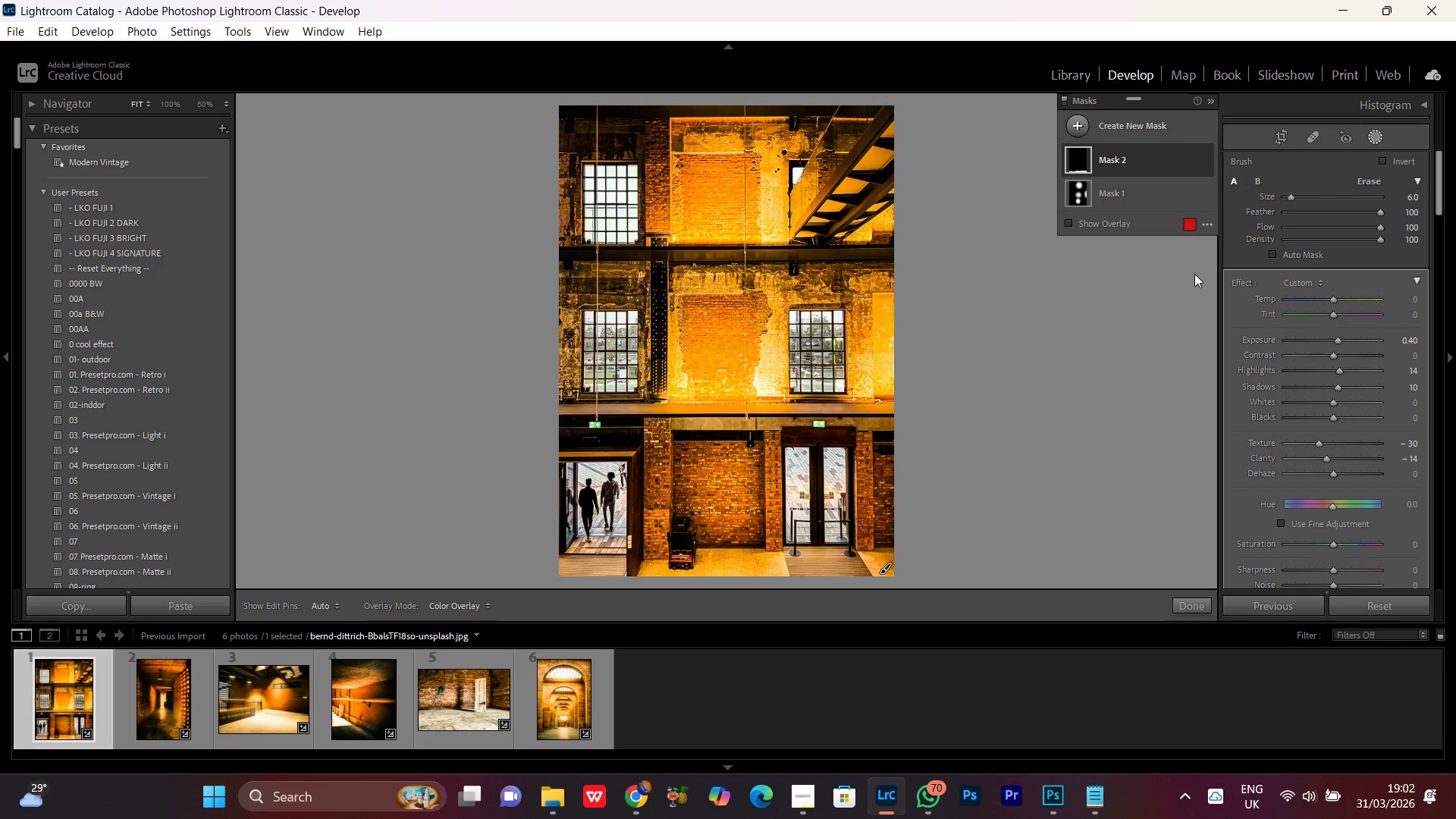 
wait(14.4)
 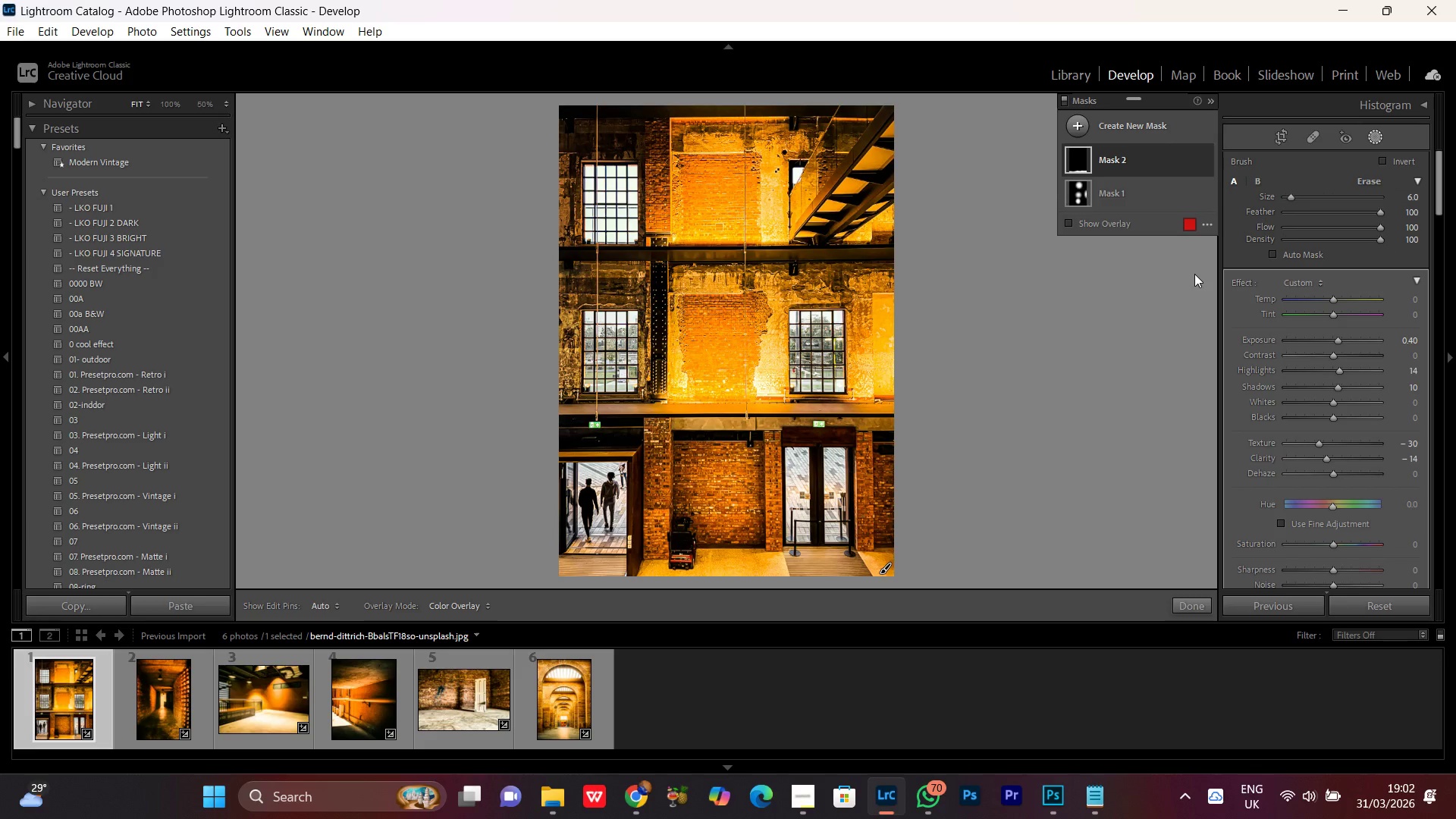 
left_click([1370, 137])
 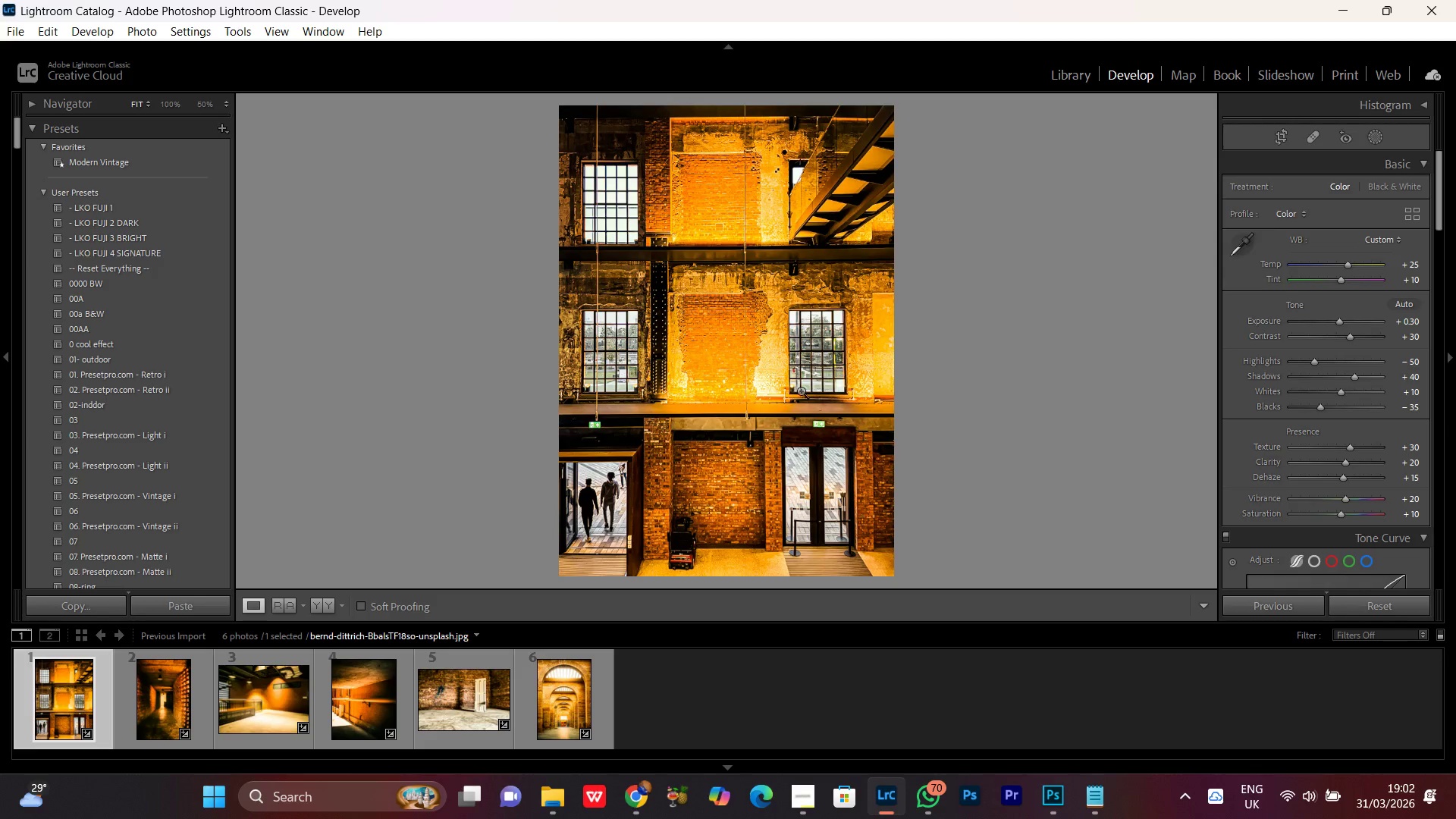 
double_click([771, 373])
 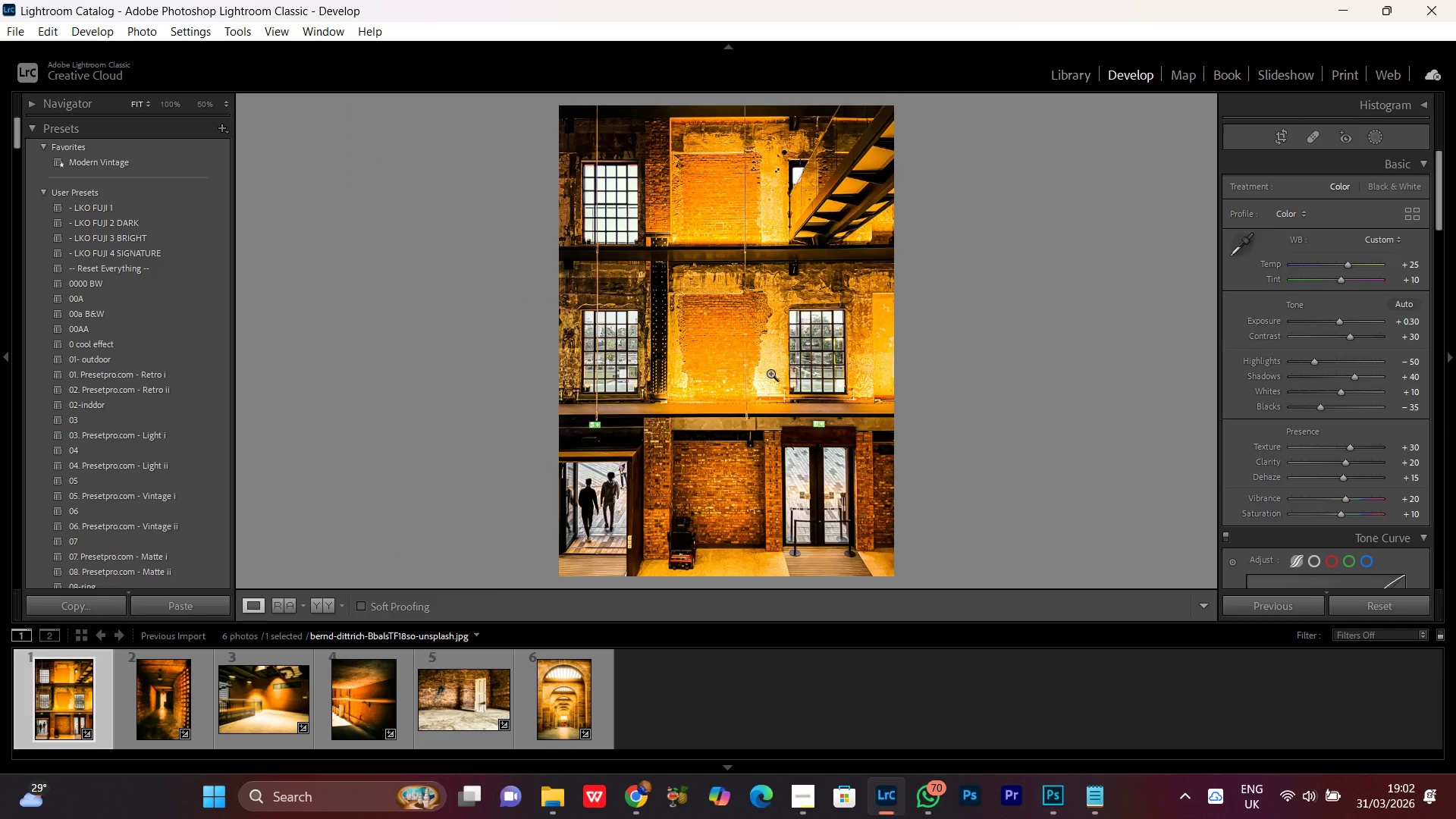 
triple_click([770, 373])
 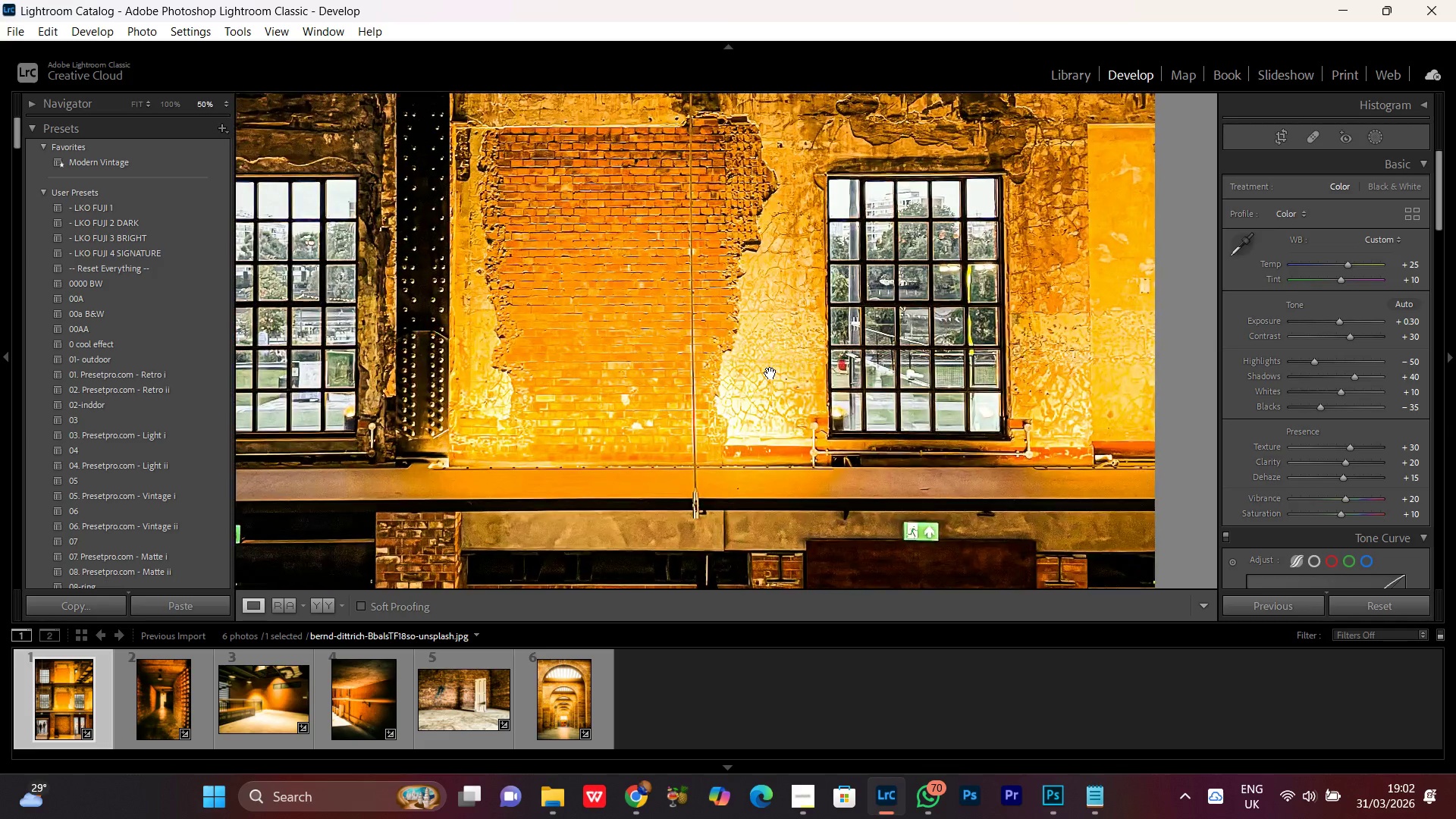 
triple_click([770, 373])
 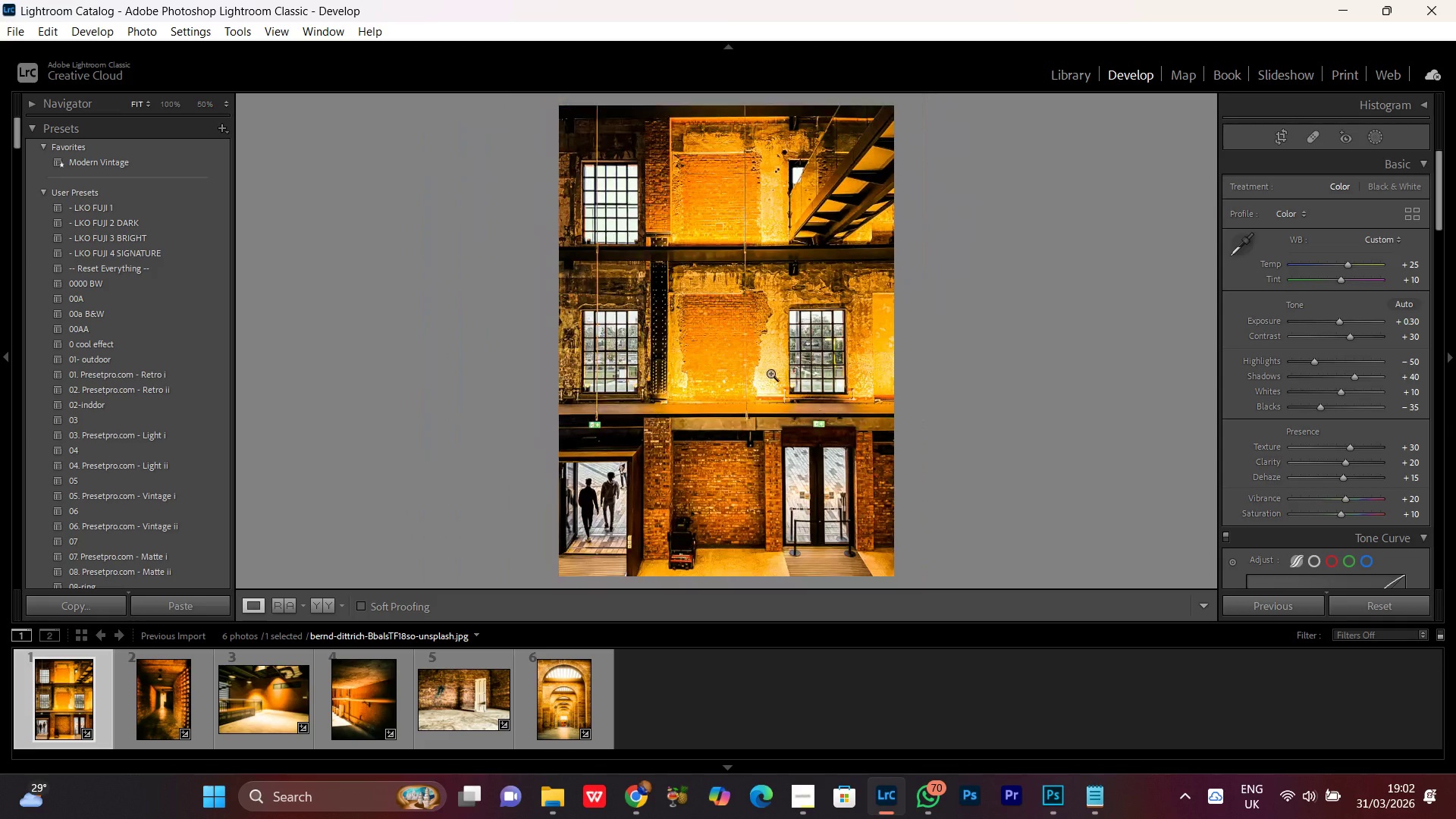 
triple_click([770, 373])
 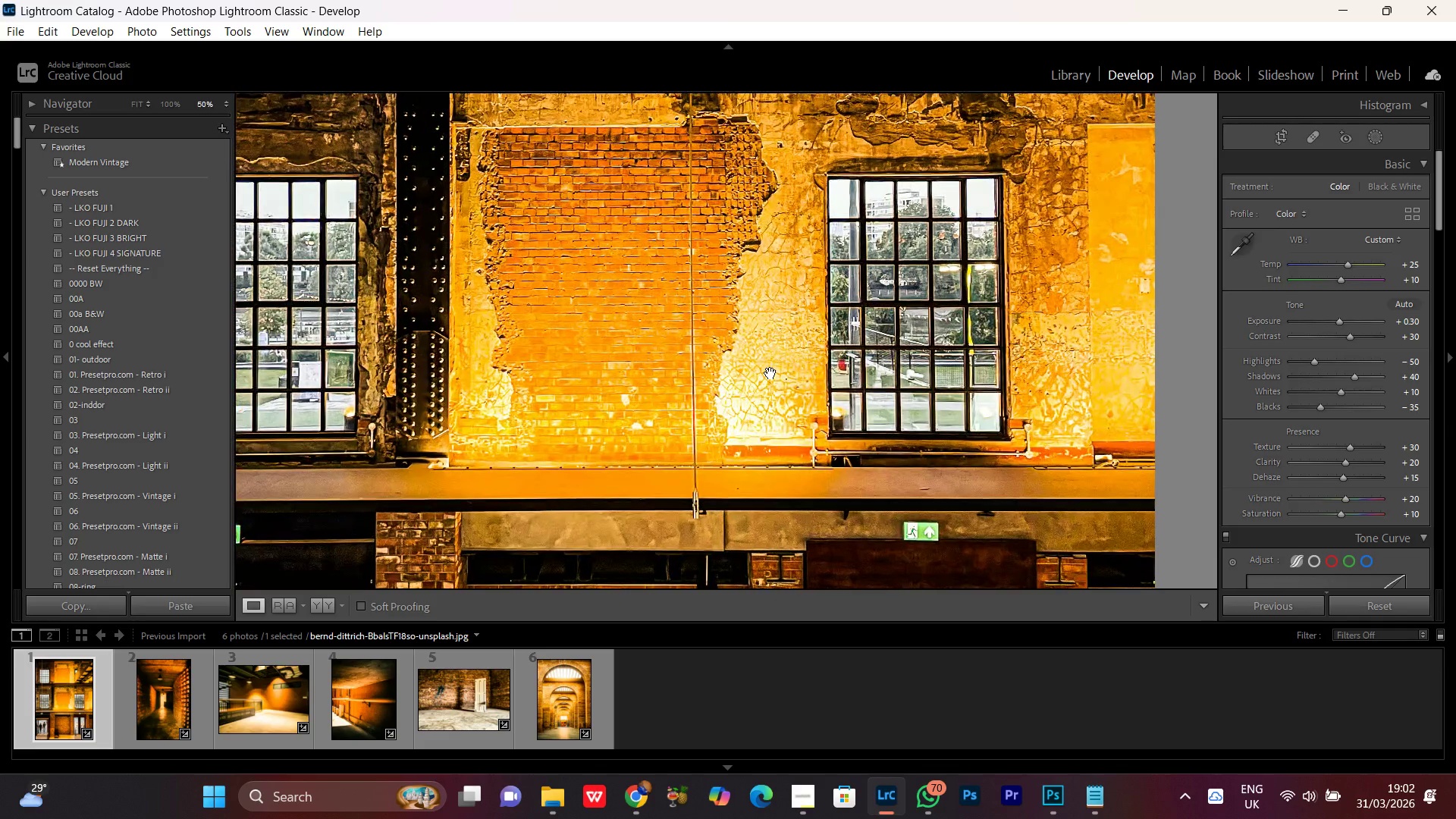 
triple_click([770, 373])
 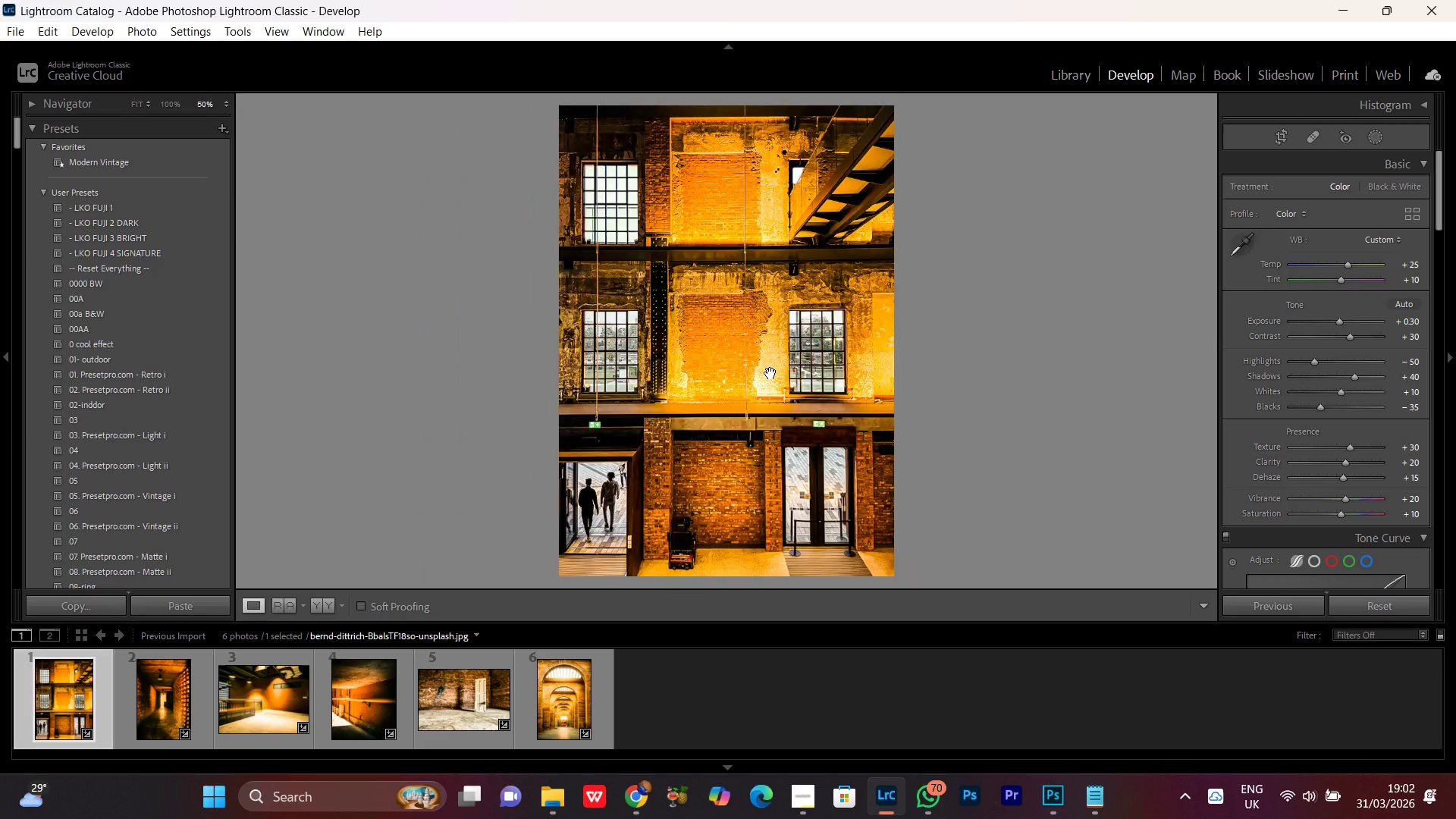 
double_click([770, 373])
 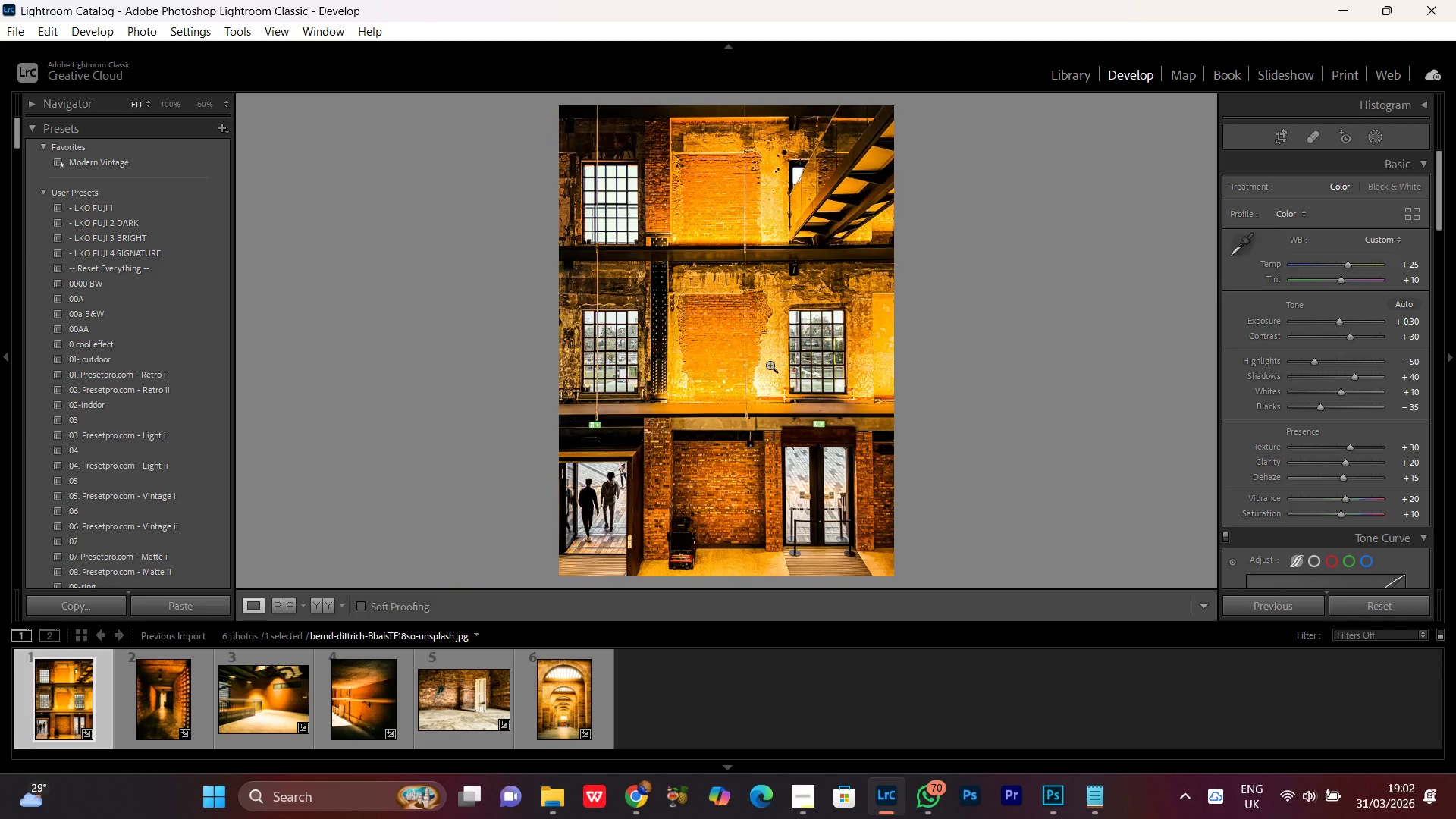 
wait(23.96)
 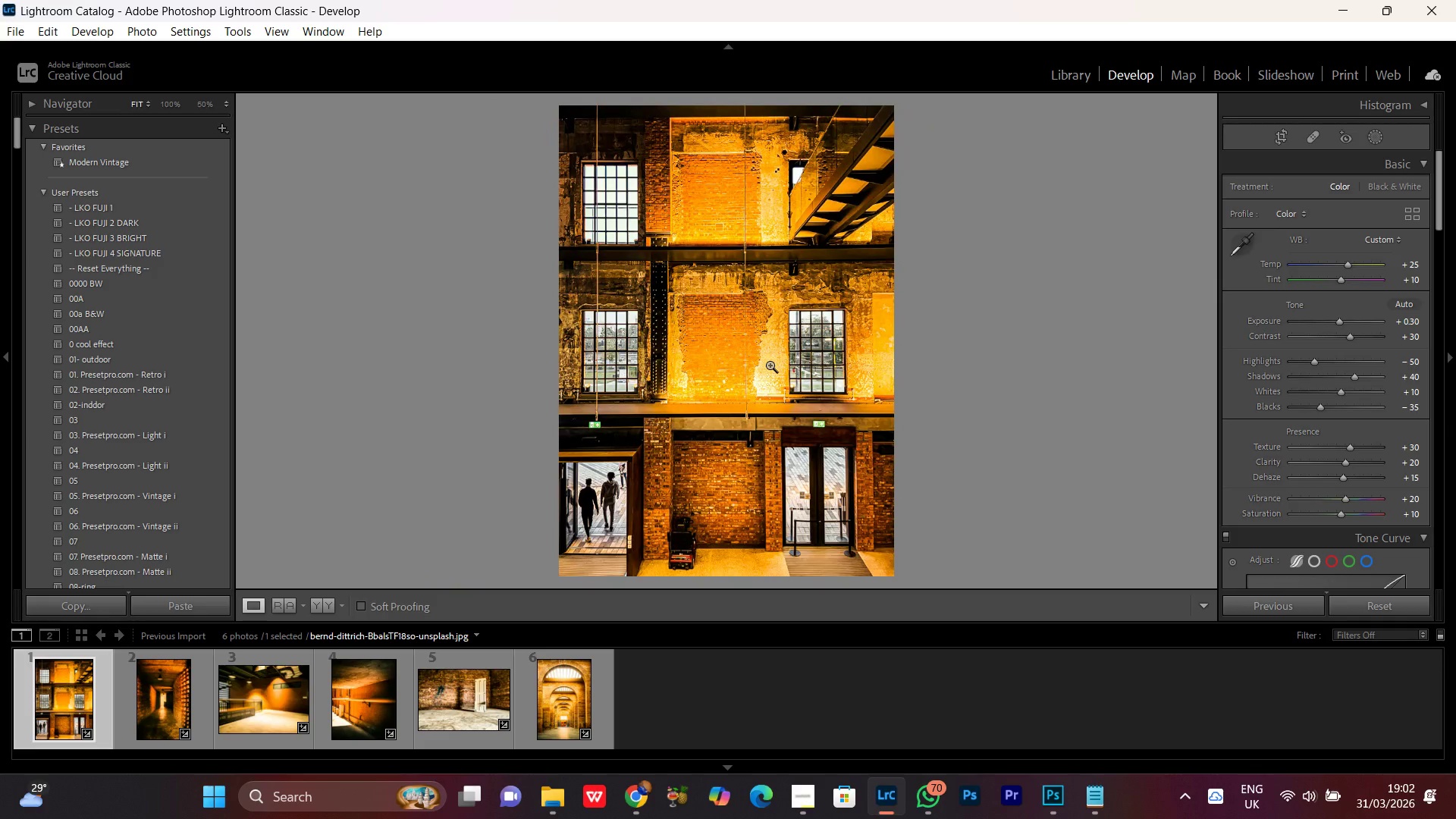 
mouse_move([30, 805])
 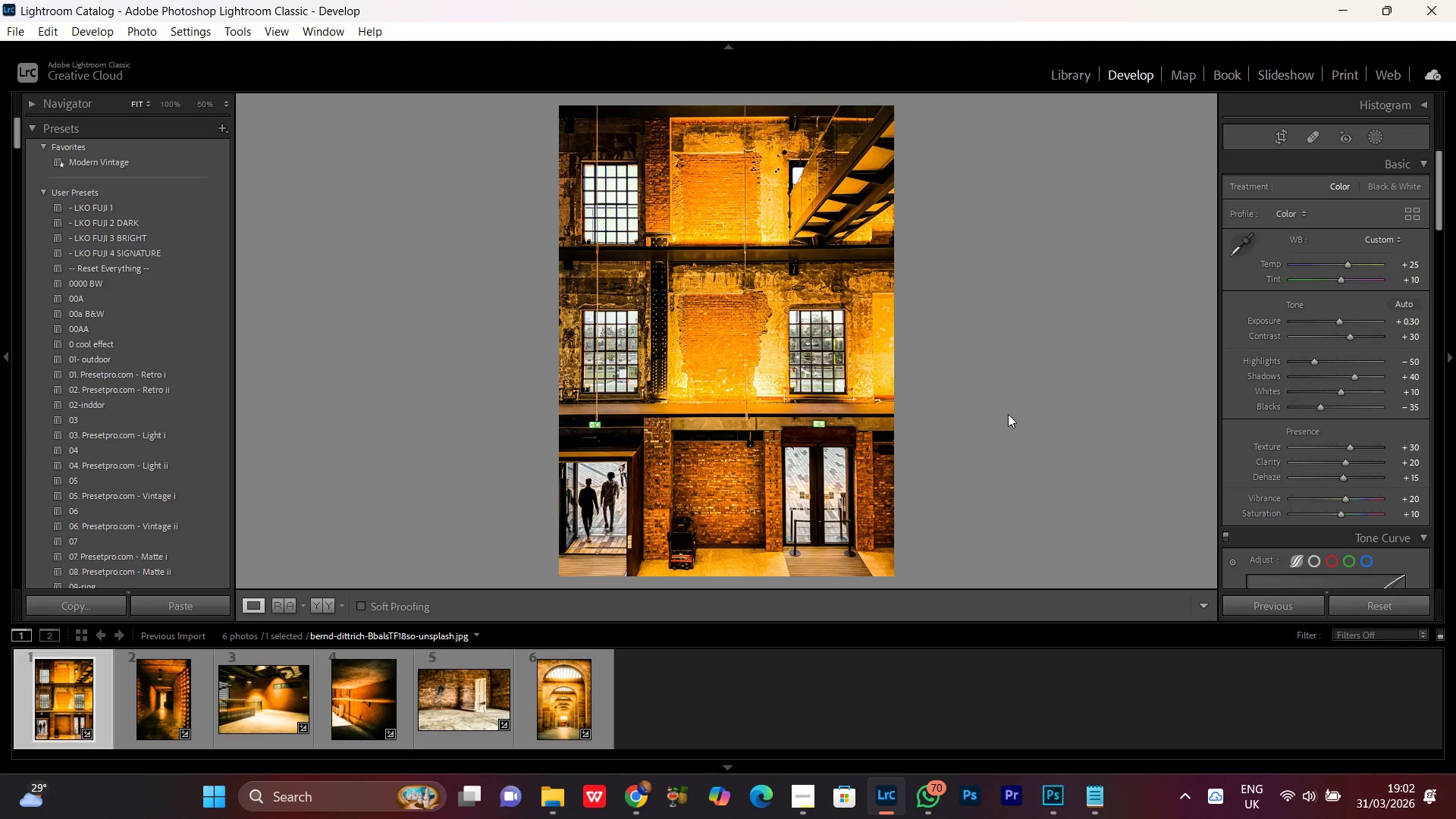 
double_click([737, 368])
 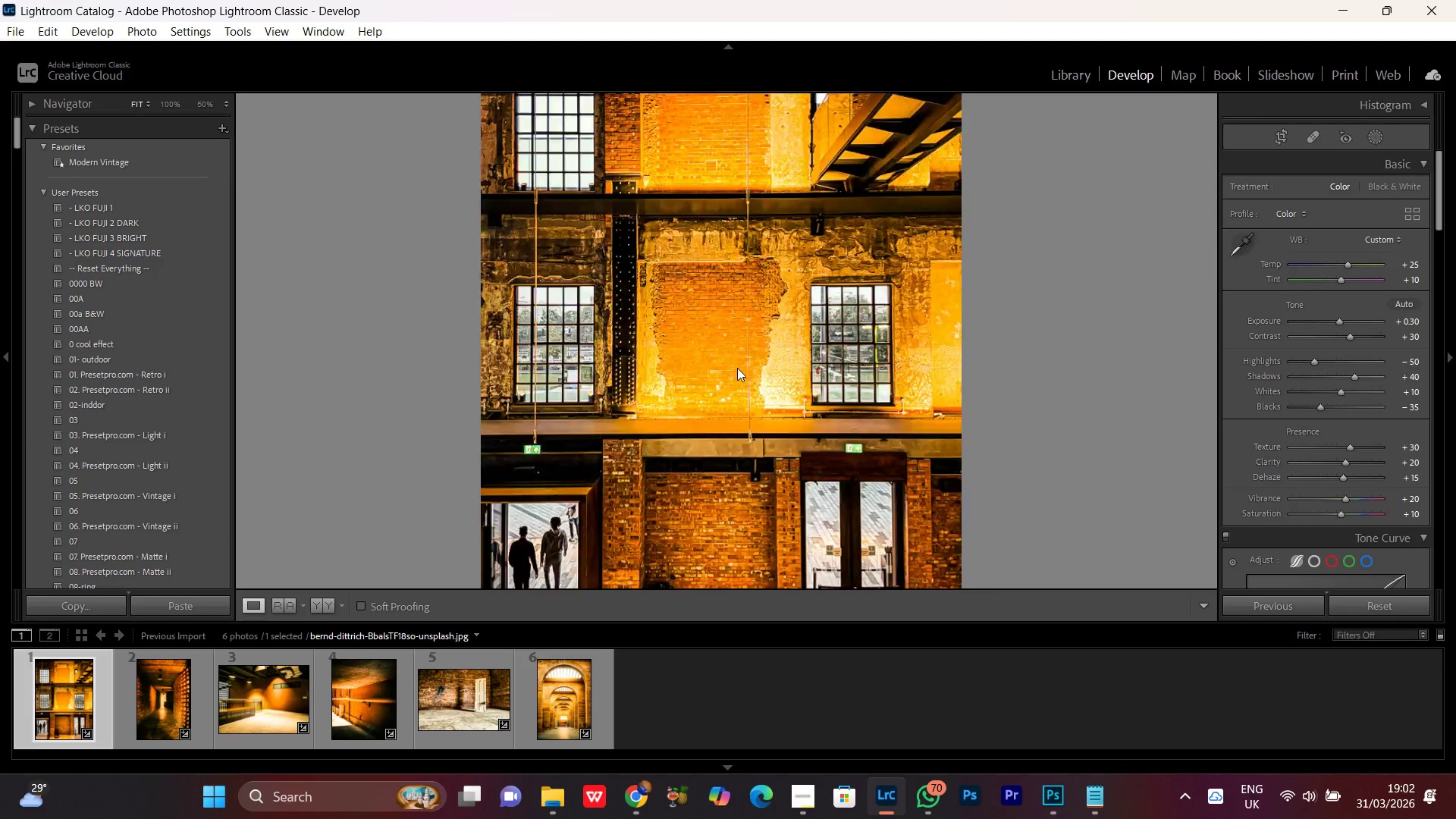 
triple_click([737, 368])
 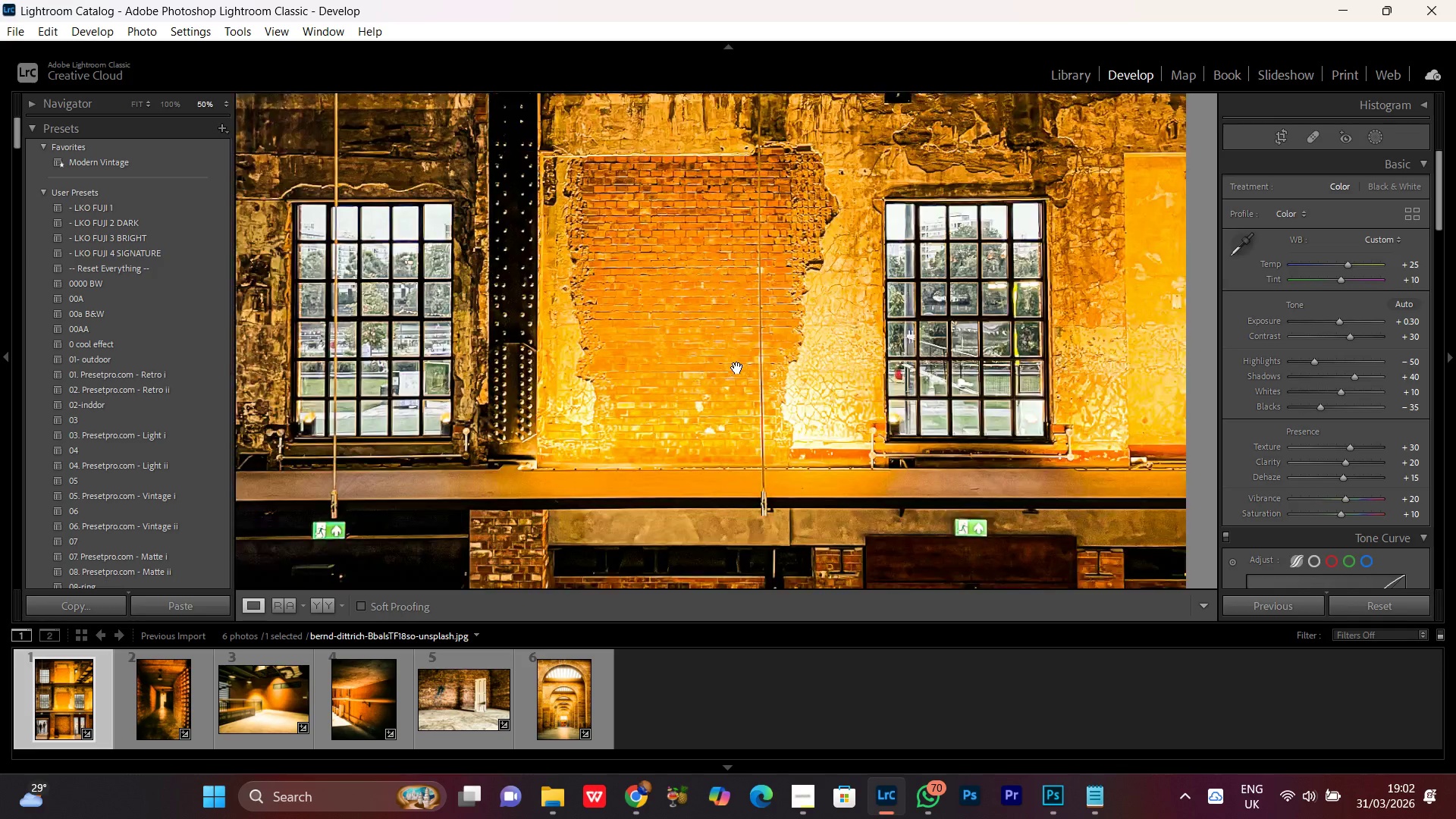 
triple_click([737, 368])
 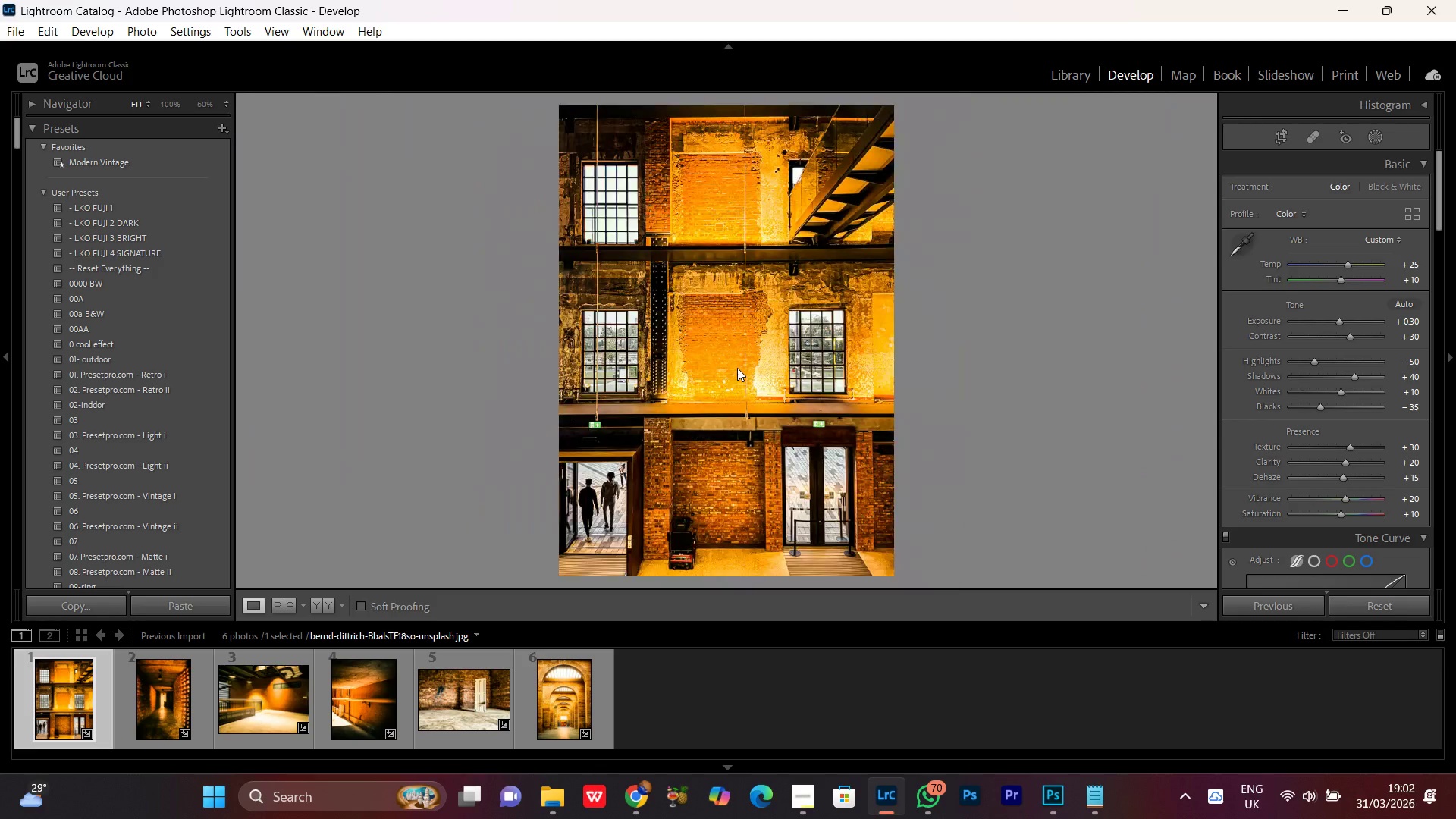 
triple_click([737, 368])
 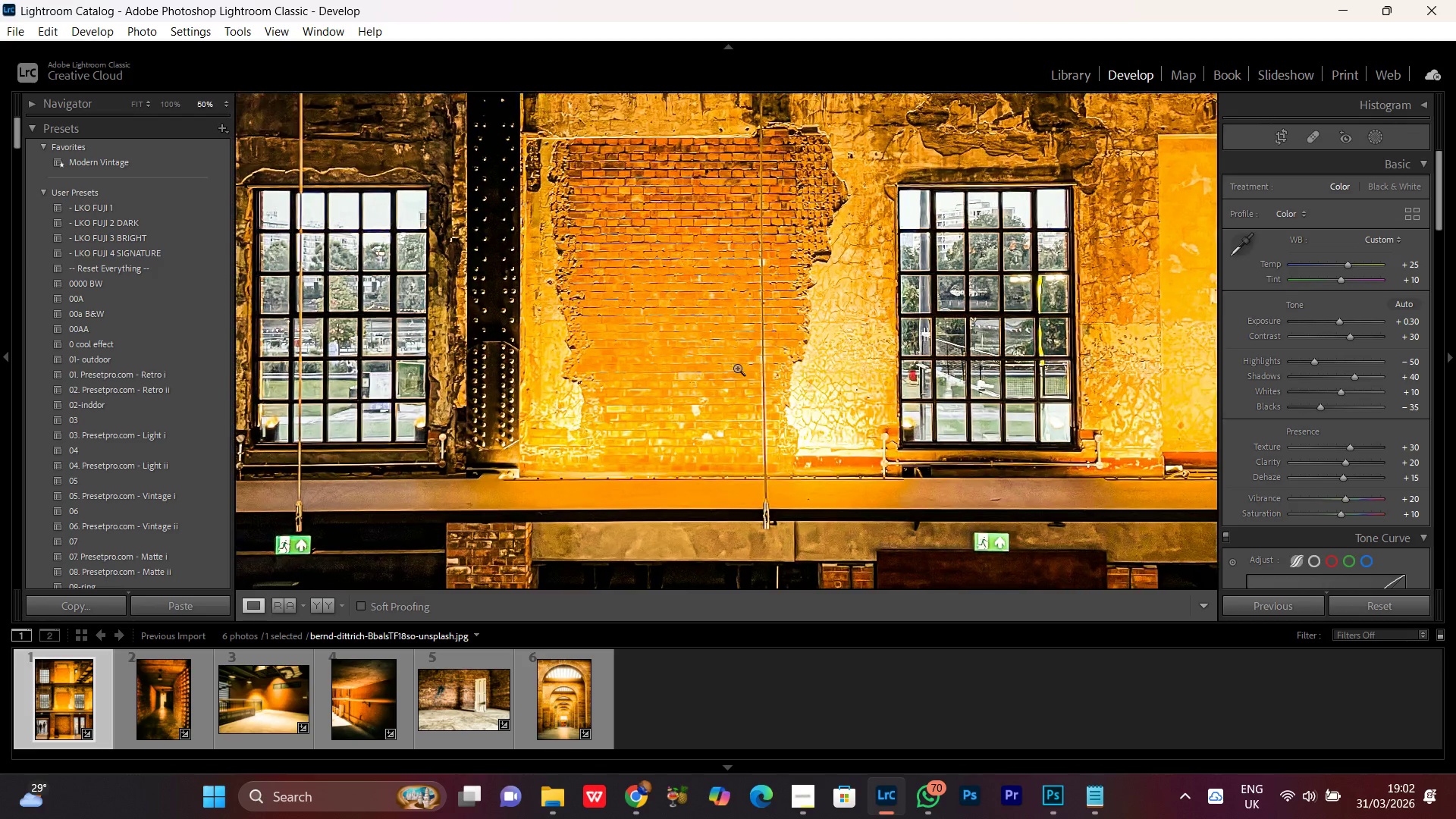 
triple_click([737, 368])
 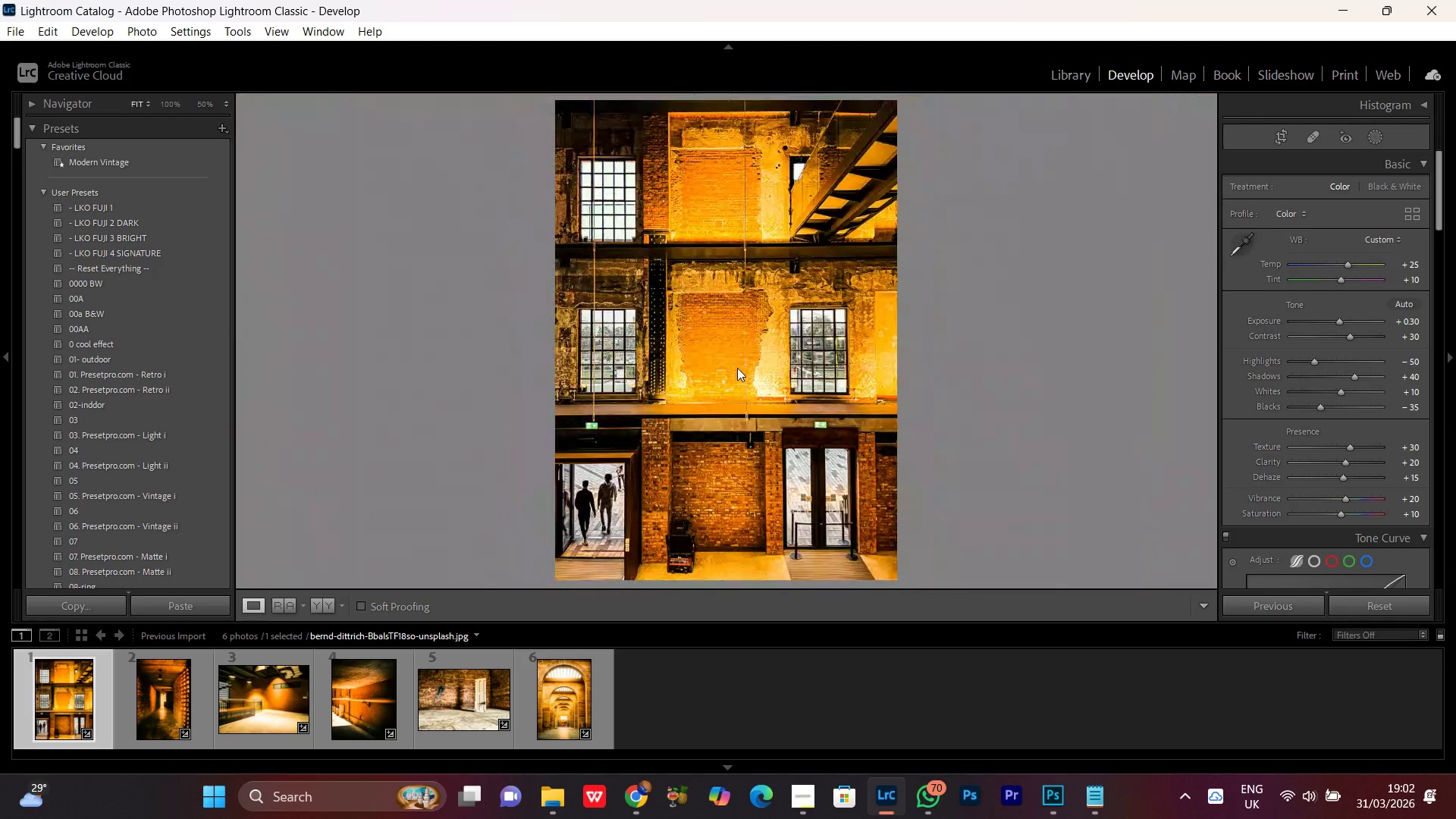 
triple_click([737, 368])
 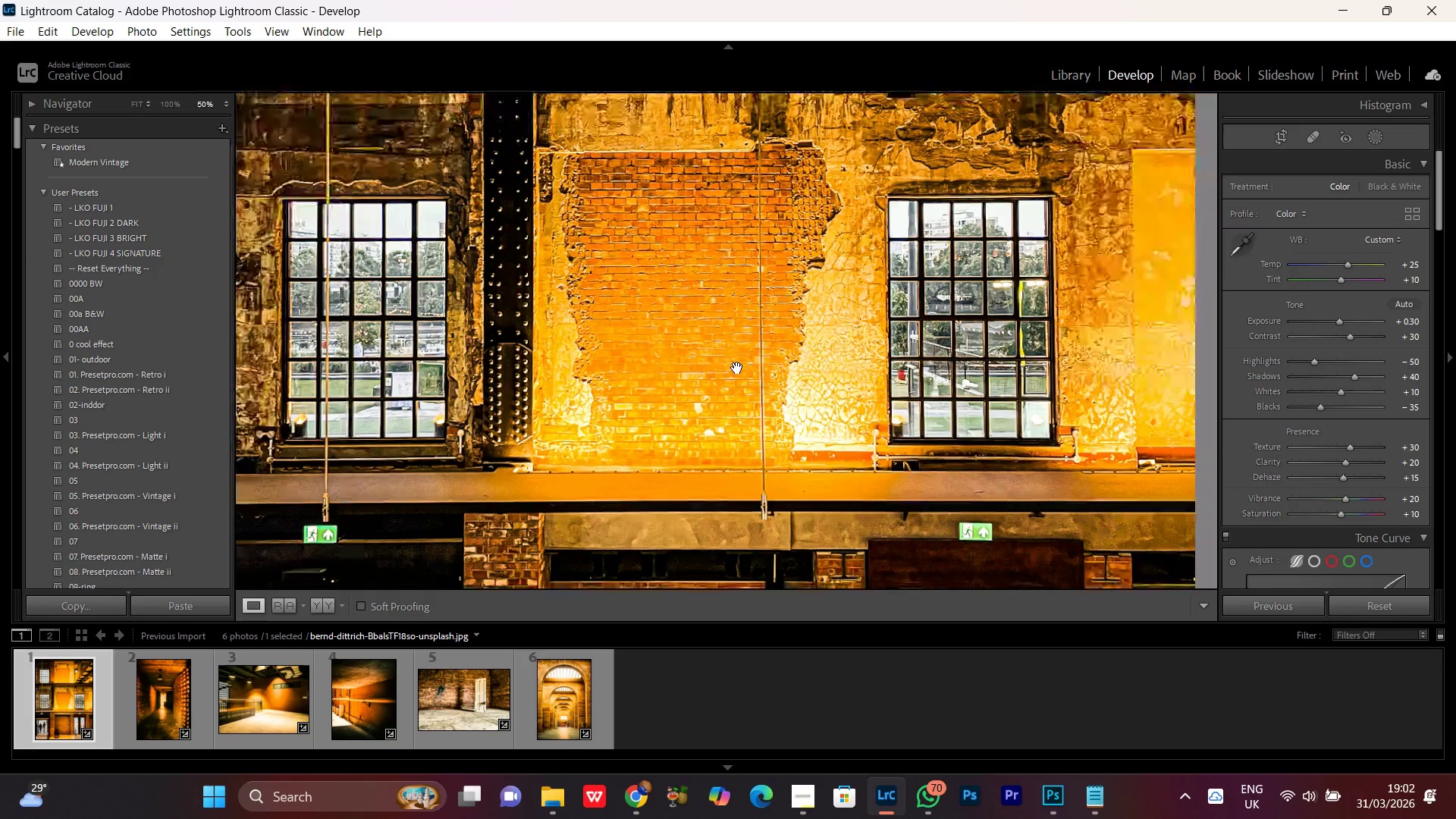 
triple_click([737, 368])
 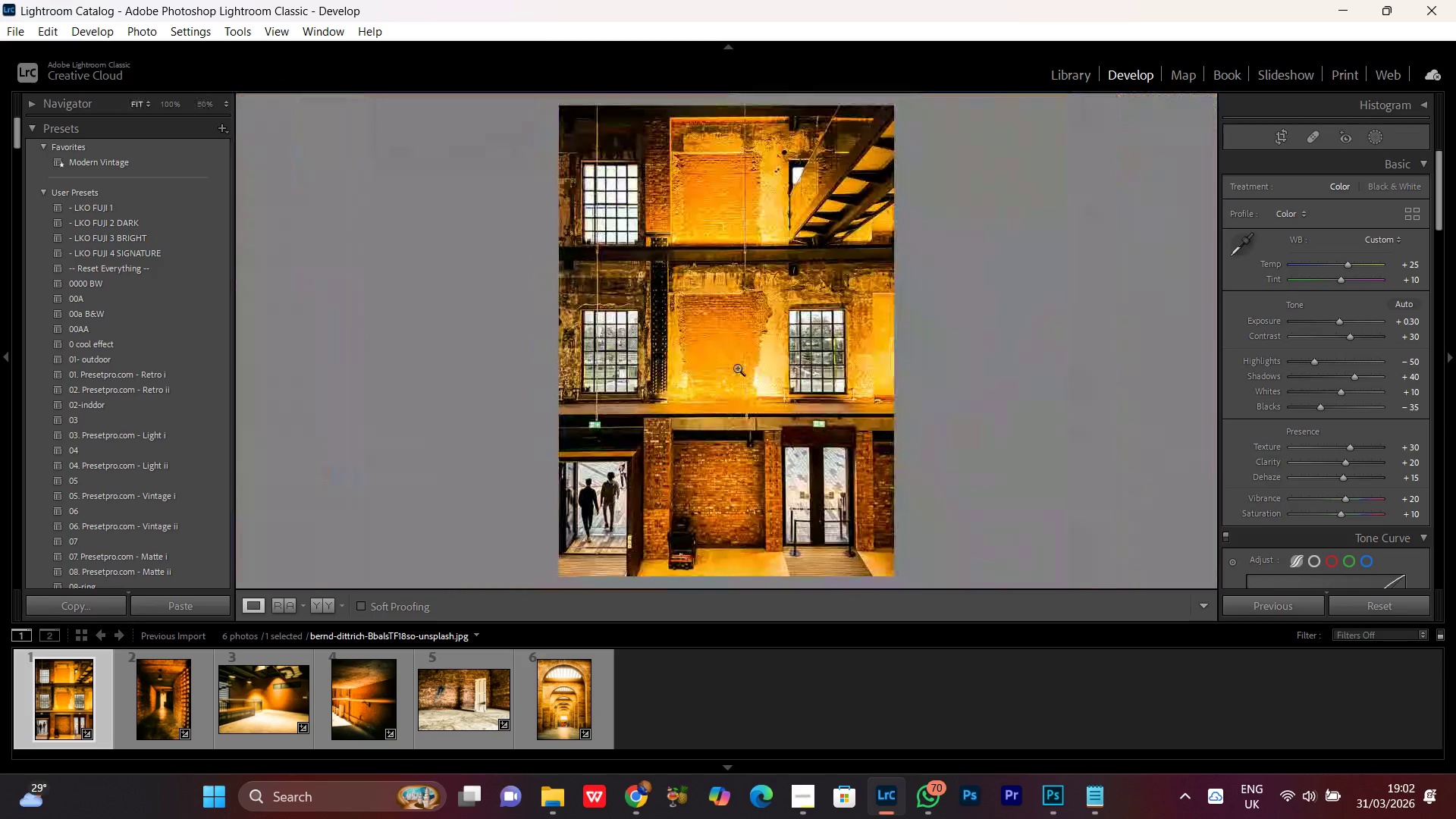 
triple_click([737, 368])
 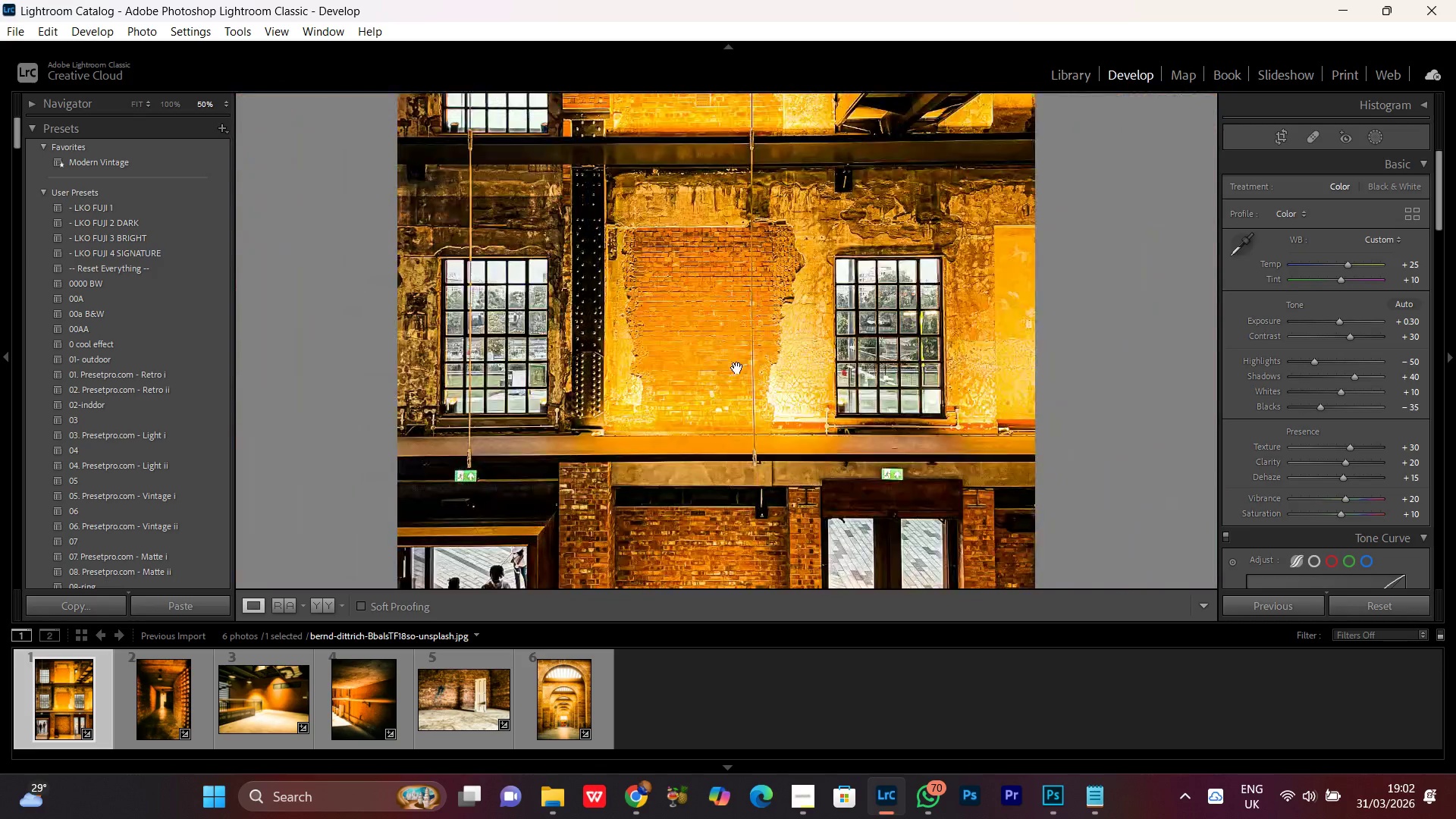 
triple_click([737, 368])
 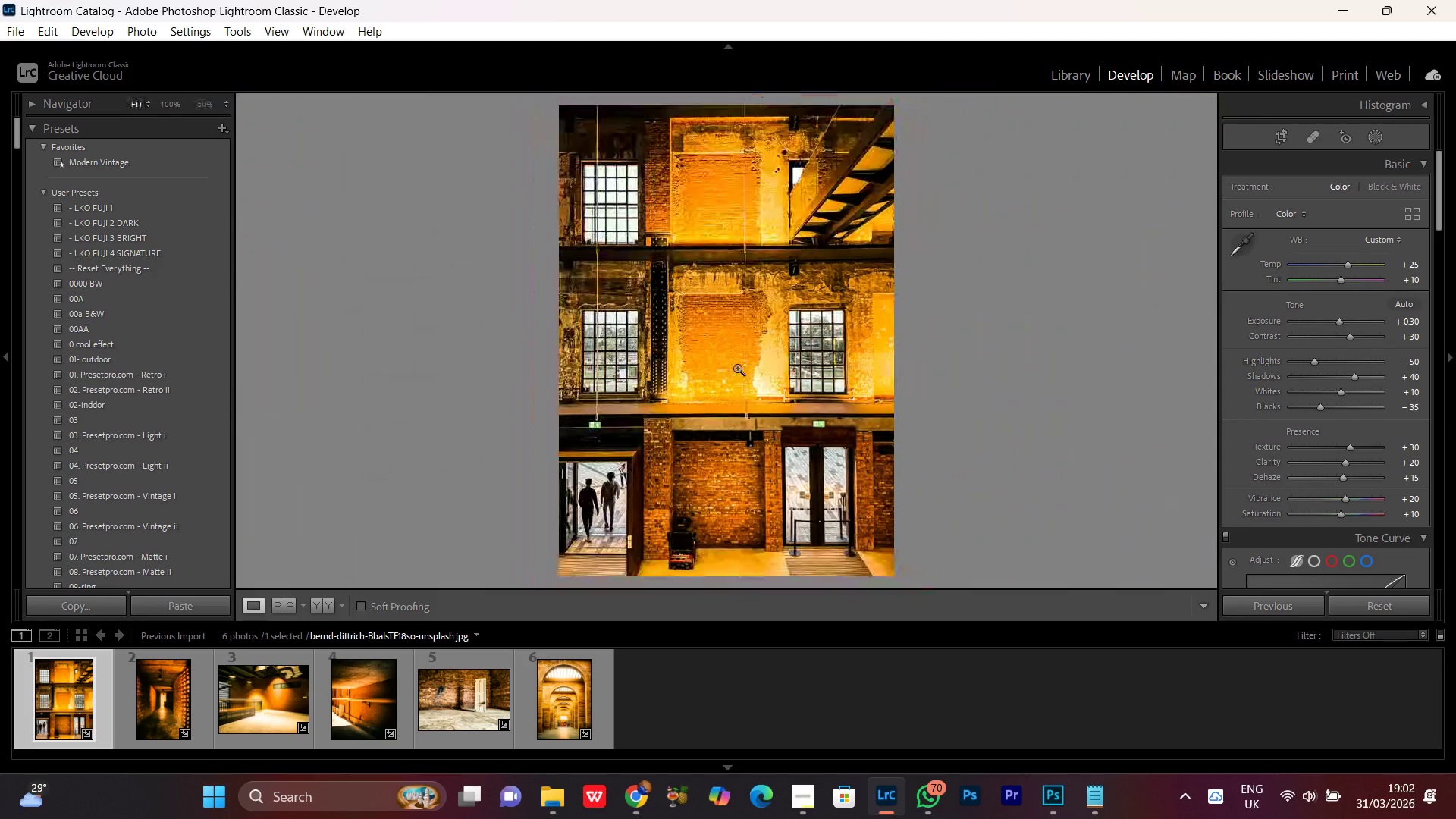 
triple_click([737, 368])
 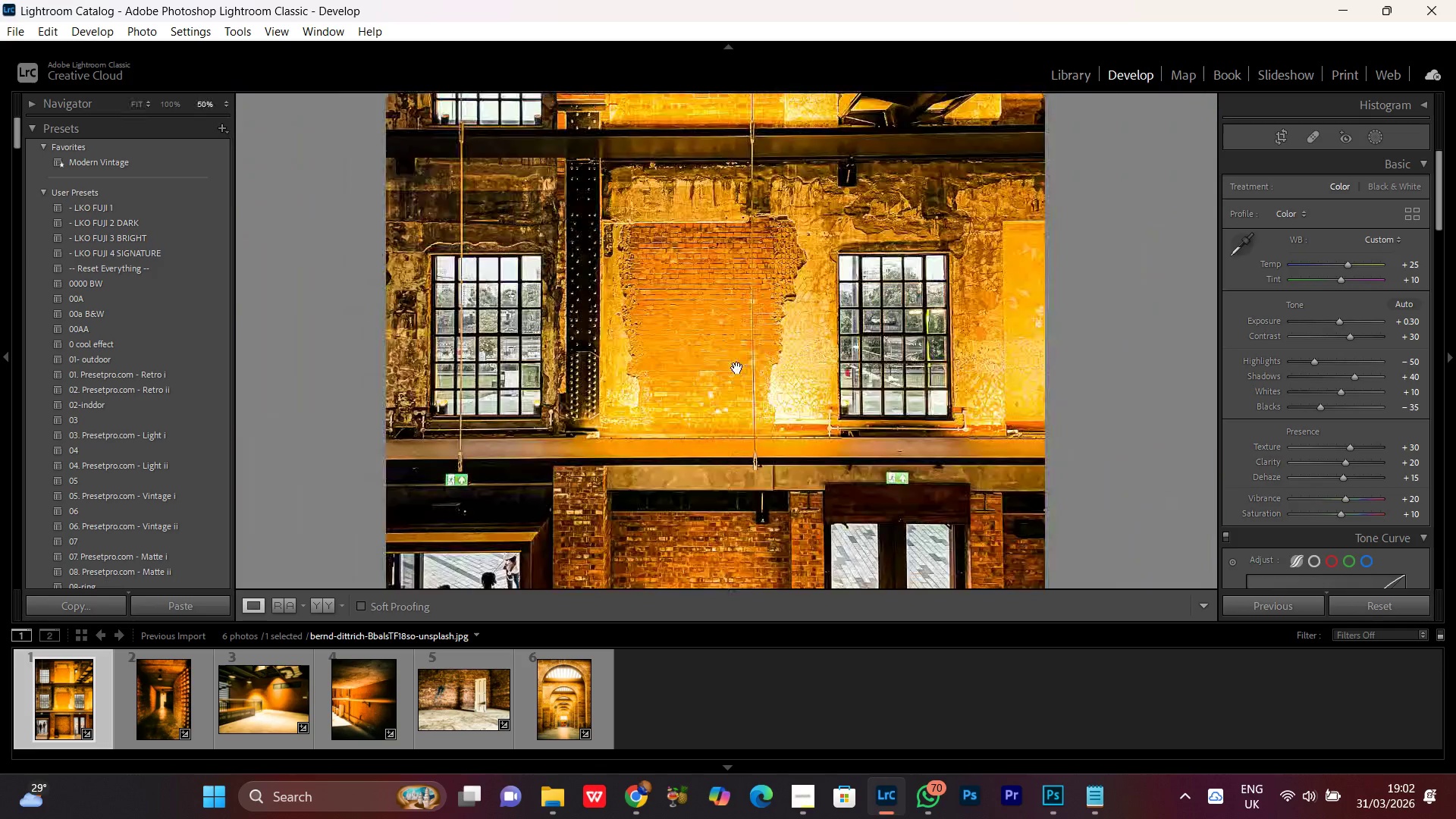 
triple_click([737, 368])
 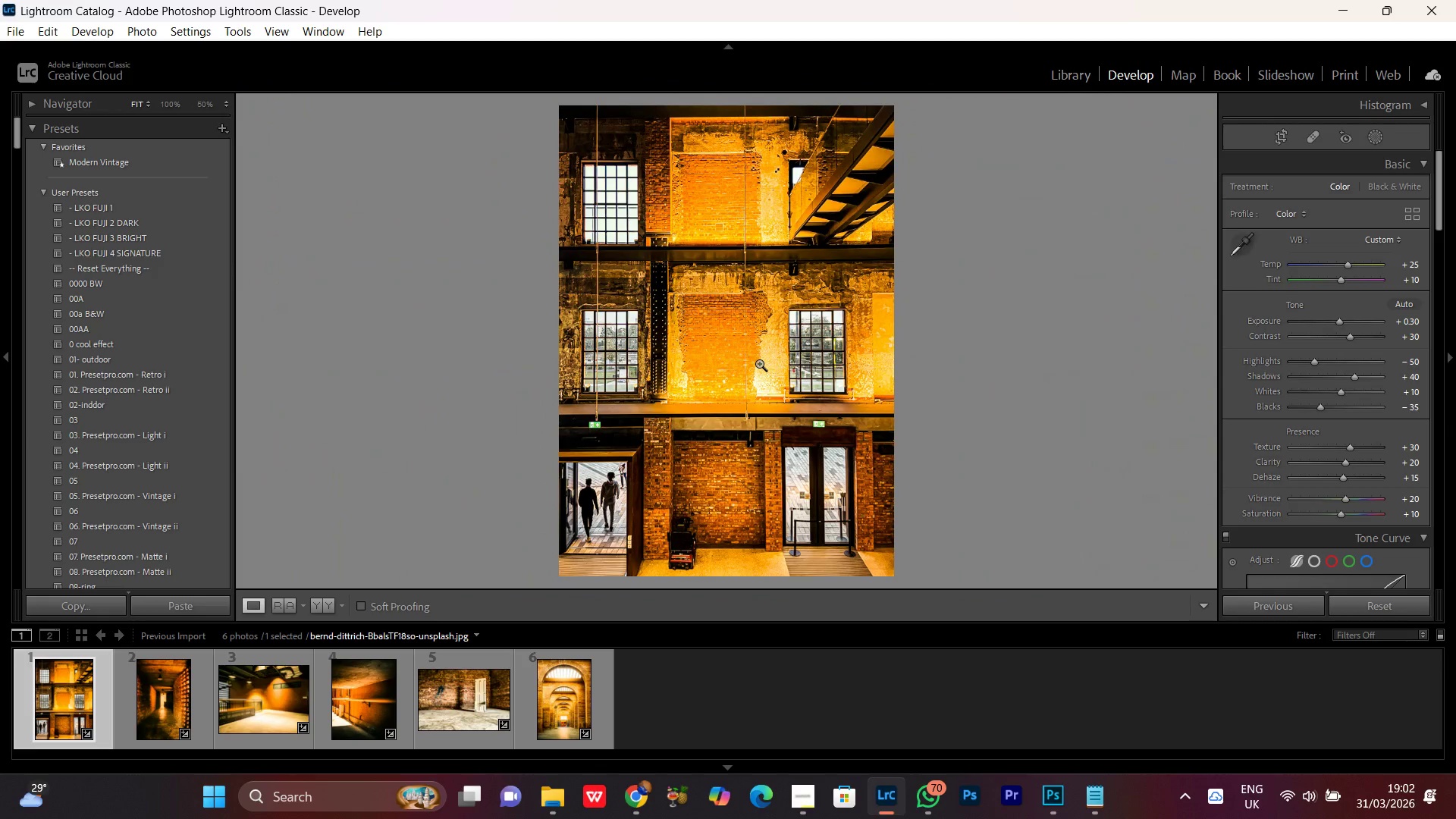 
double_click([780, 356])
 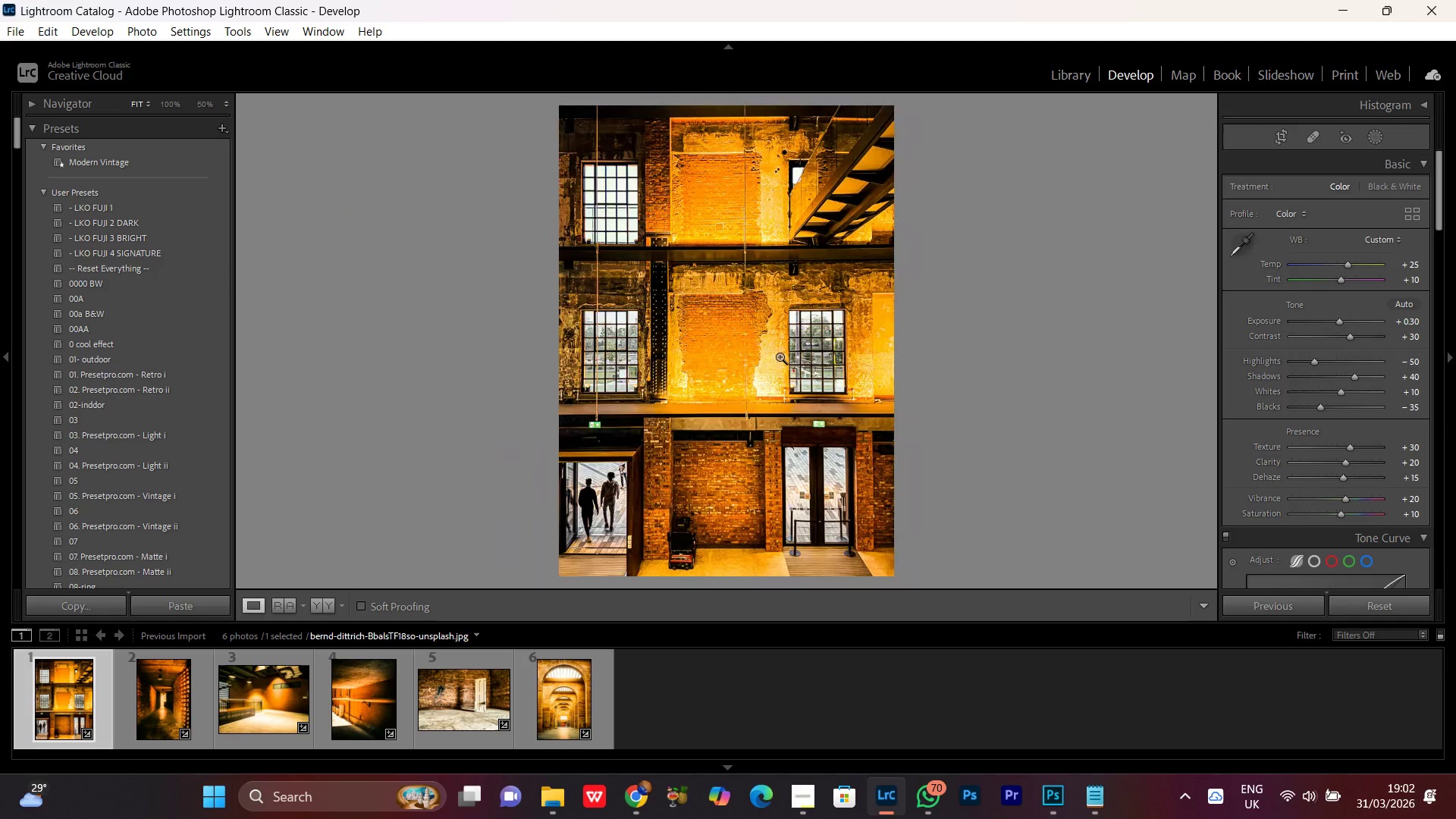 
triple_click([780, 356])
 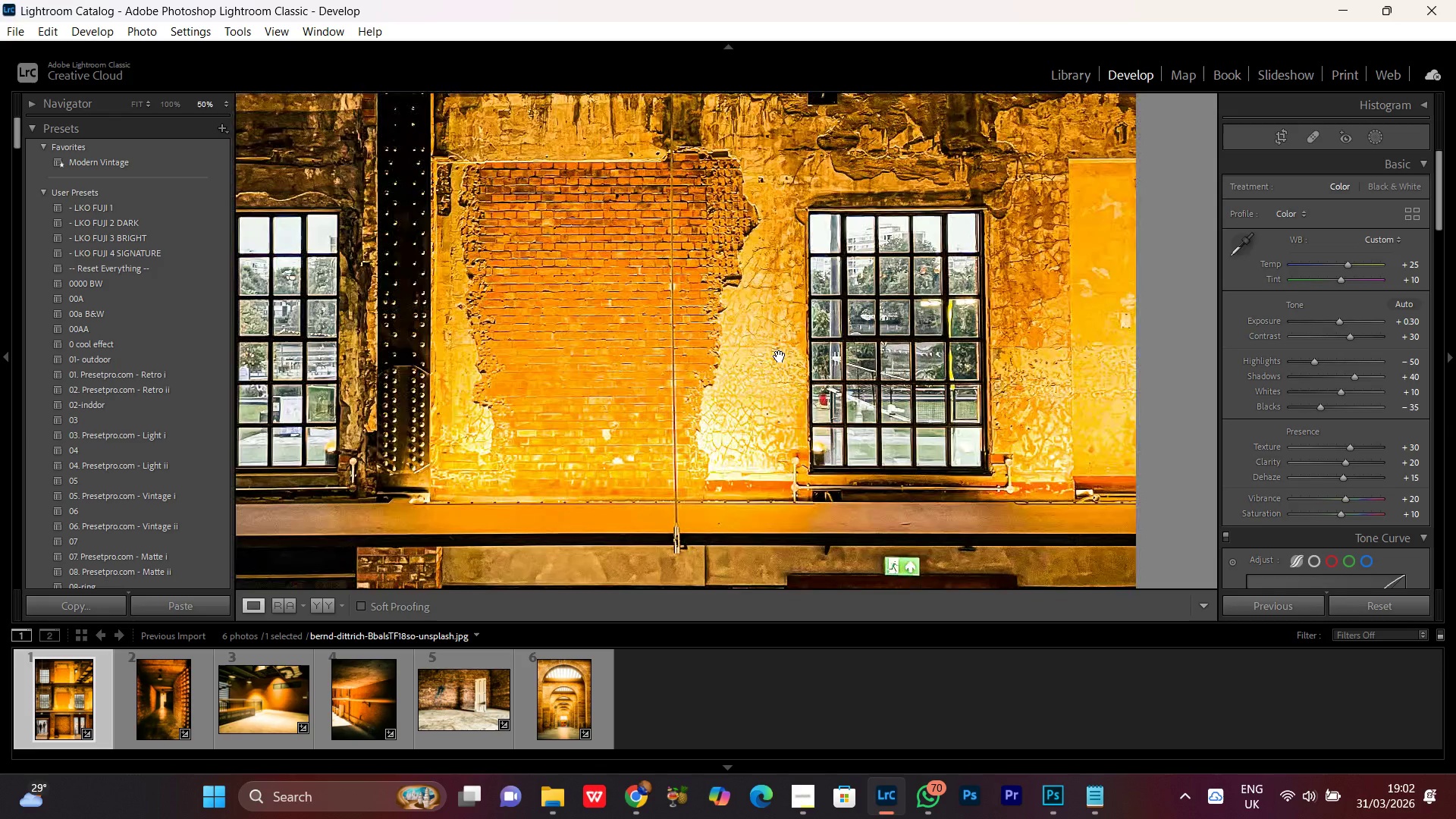 
triple_click([780, 356])
 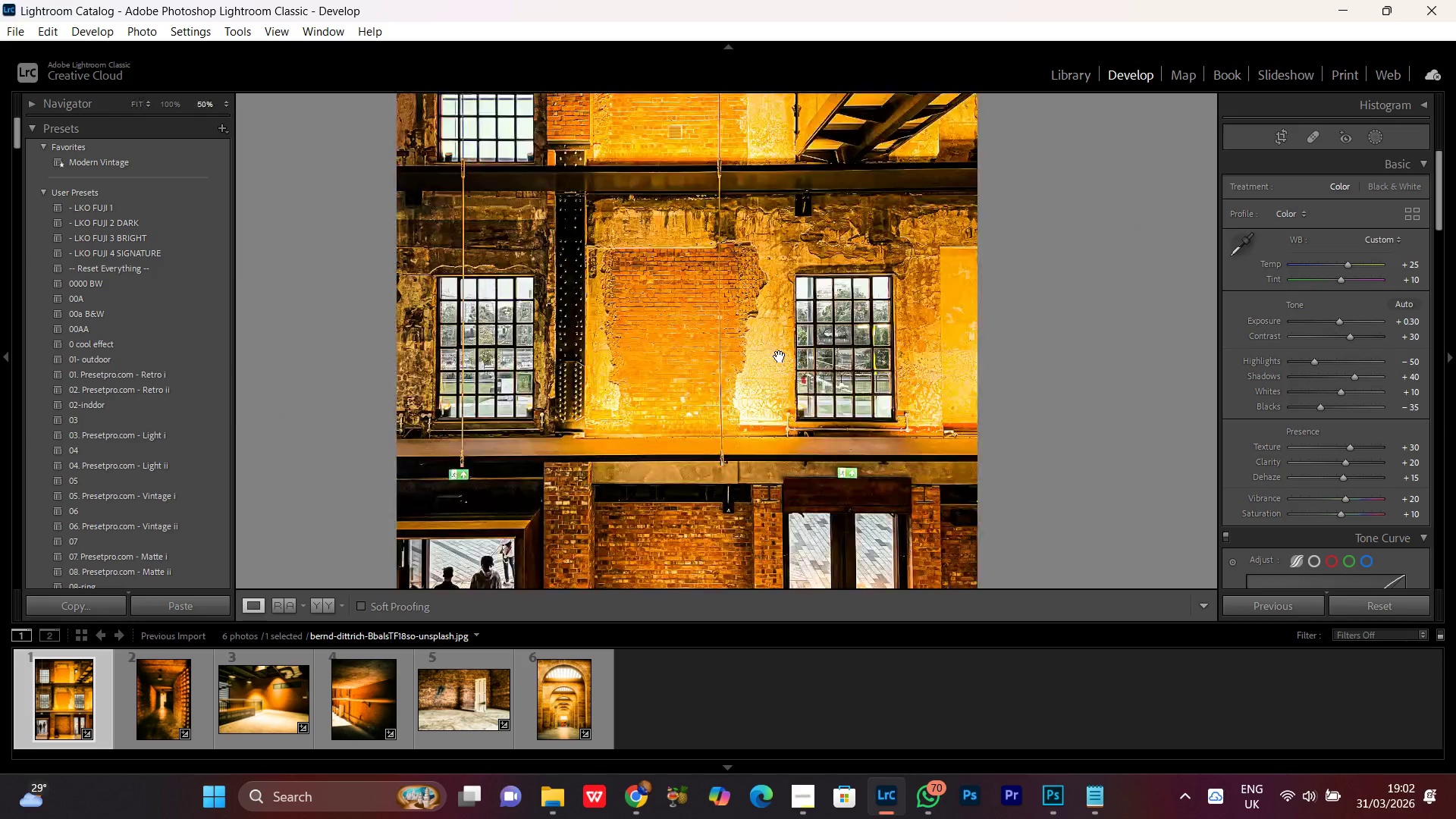 
double_click([780, 356])
 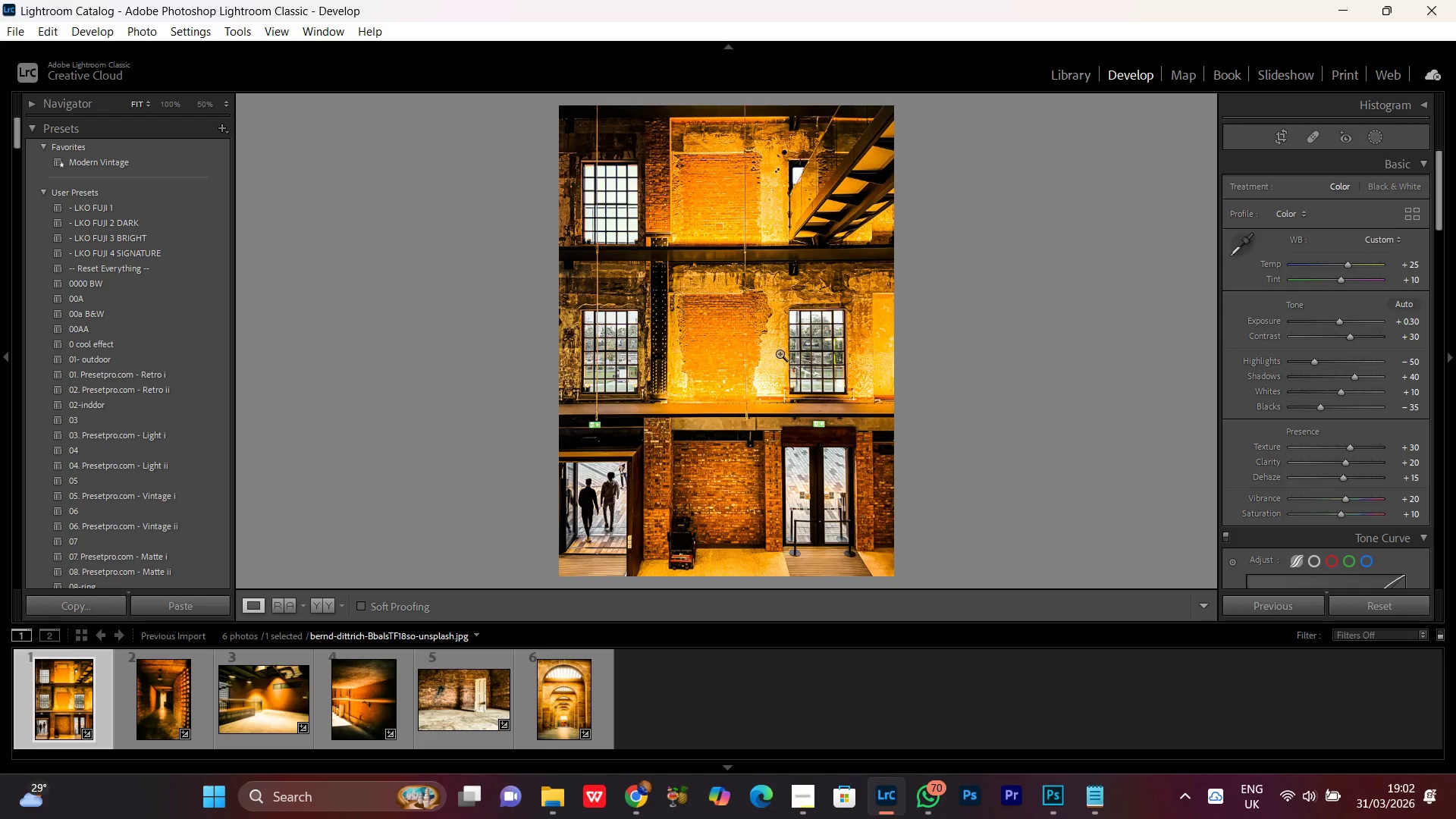 
double_click([780, 353])
 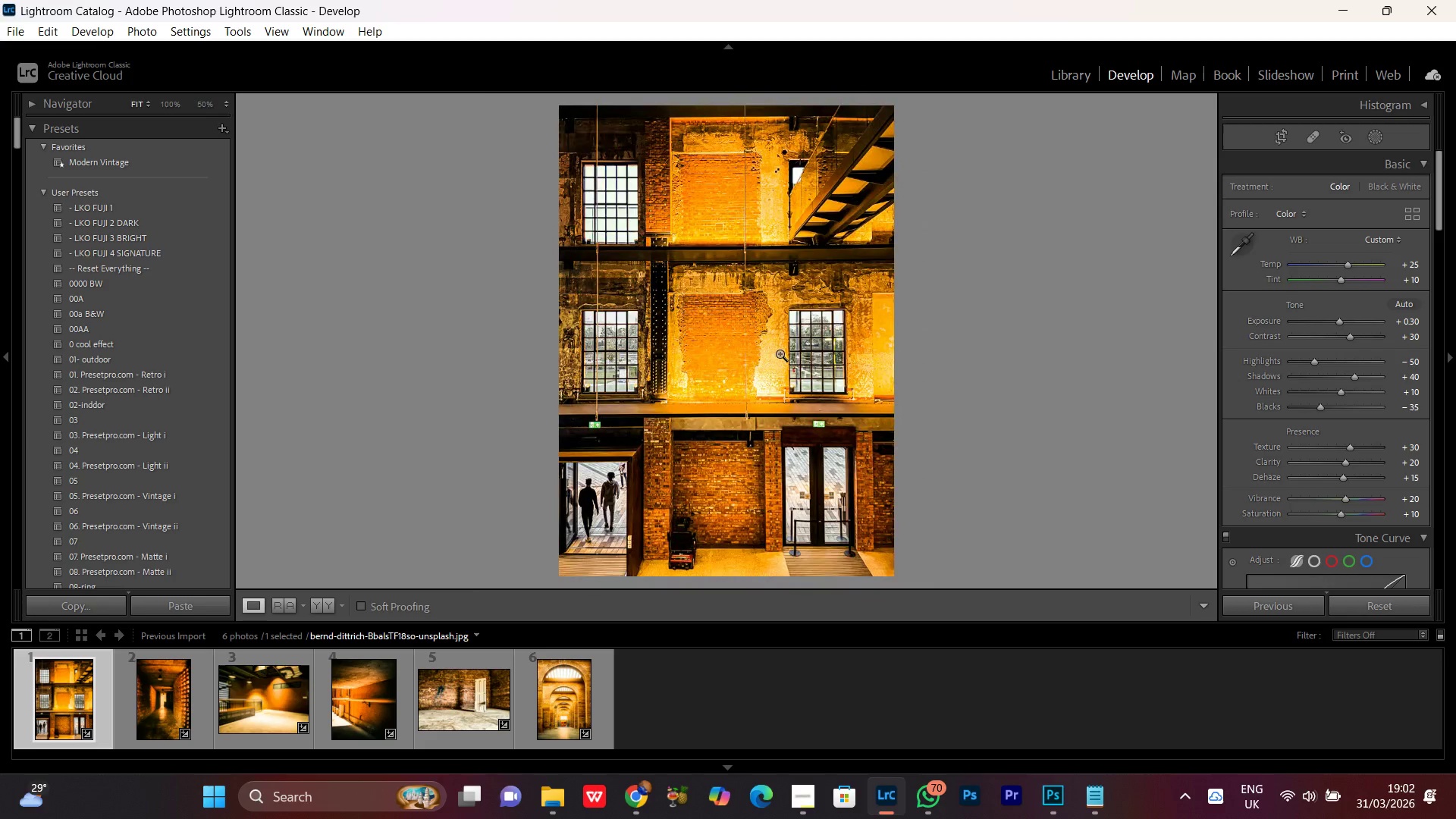 
double_click([780, 353])
 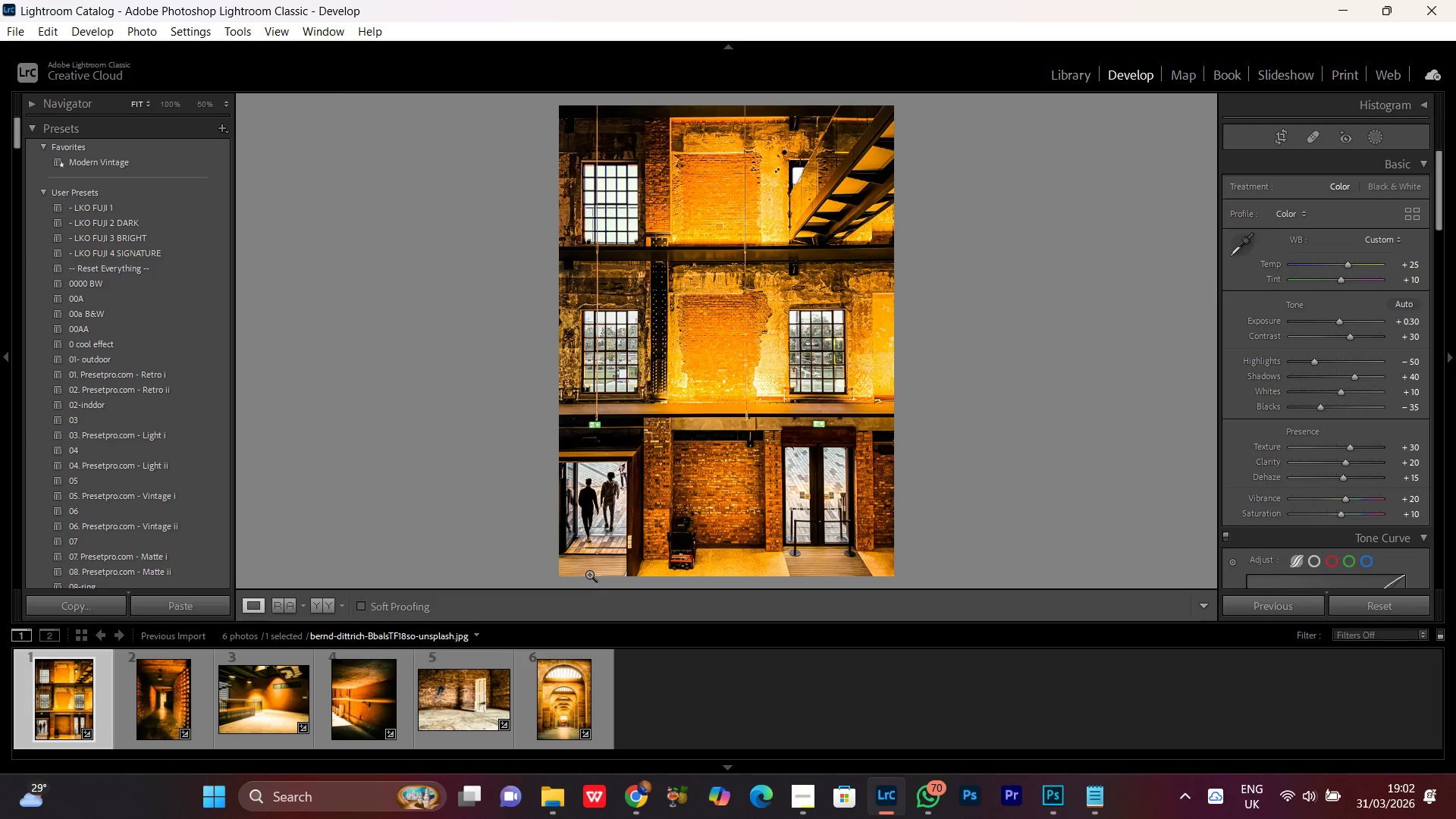 
double_click([158, 717])
 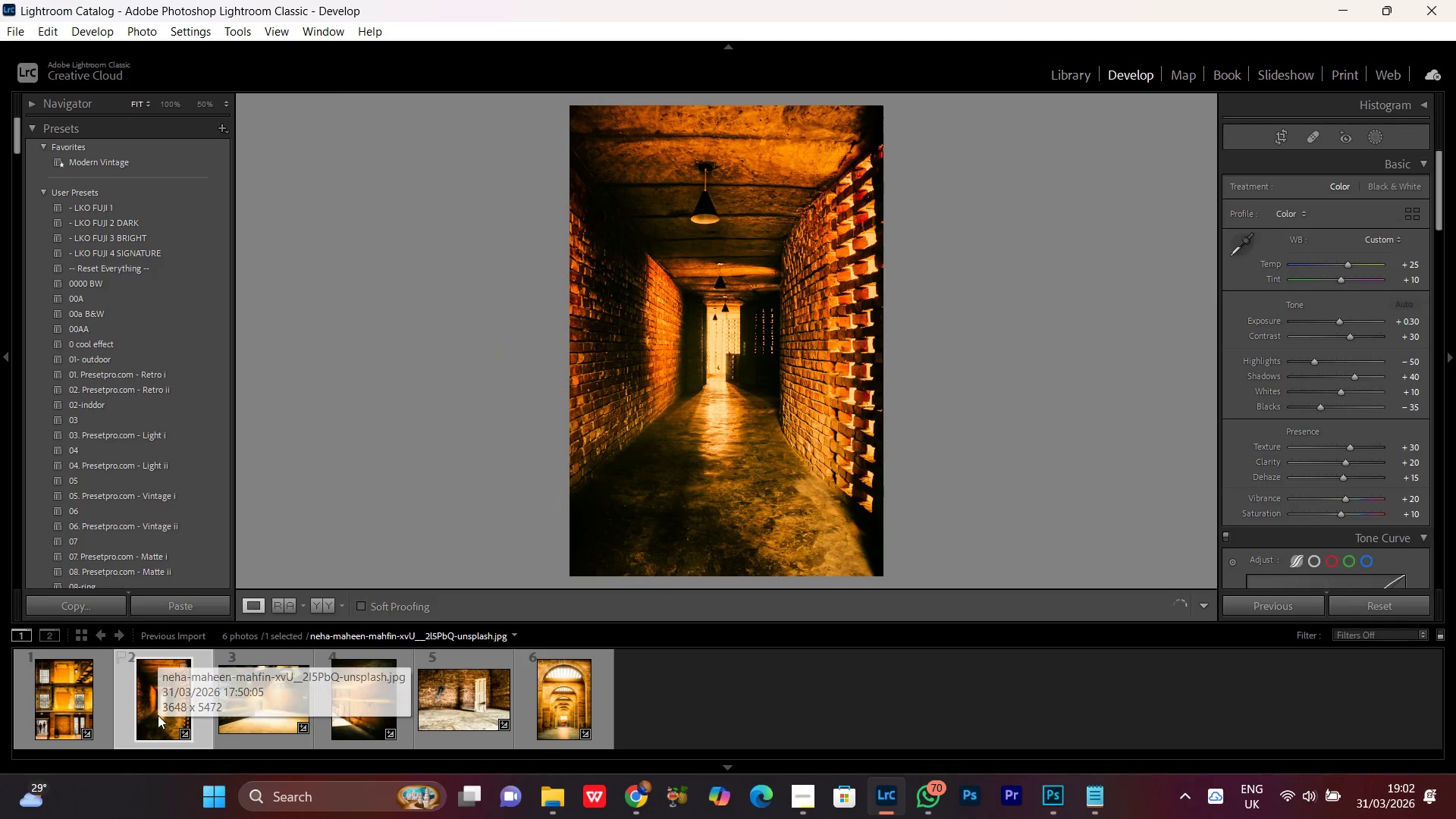 
key(Delete)
 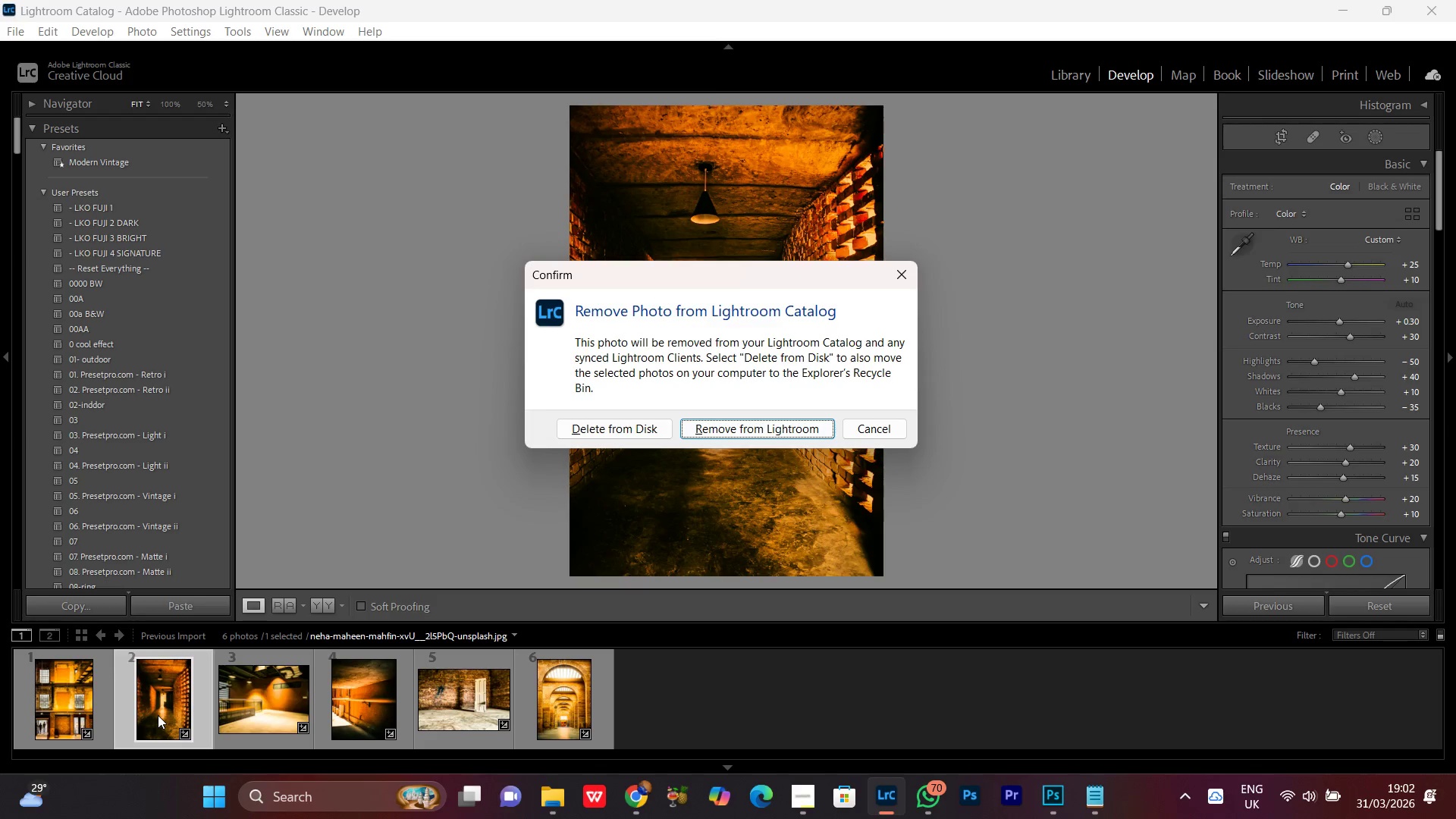 
key(Enter)
 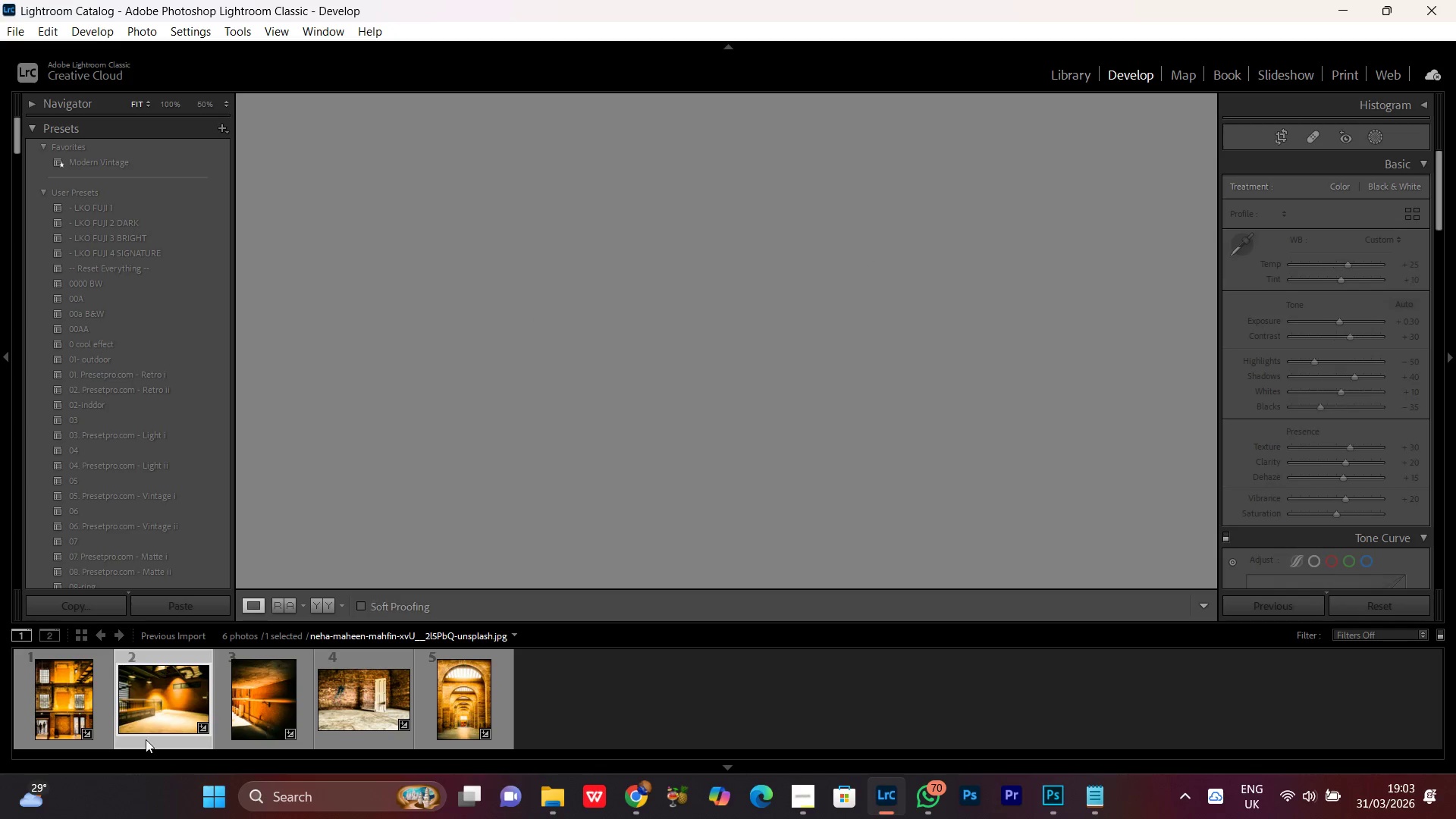 
double_click([52, 698])
 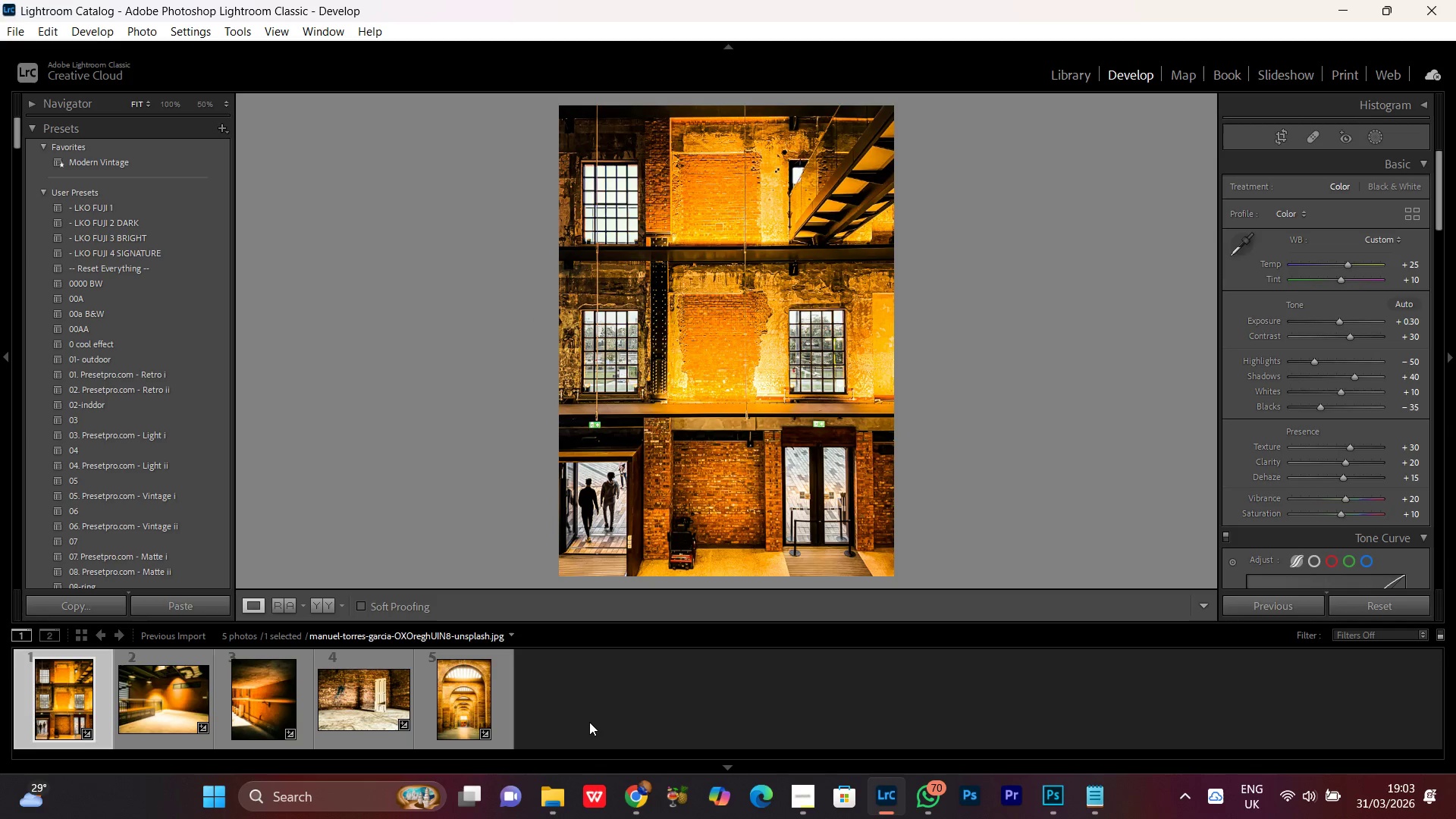 
wait(7.88)
 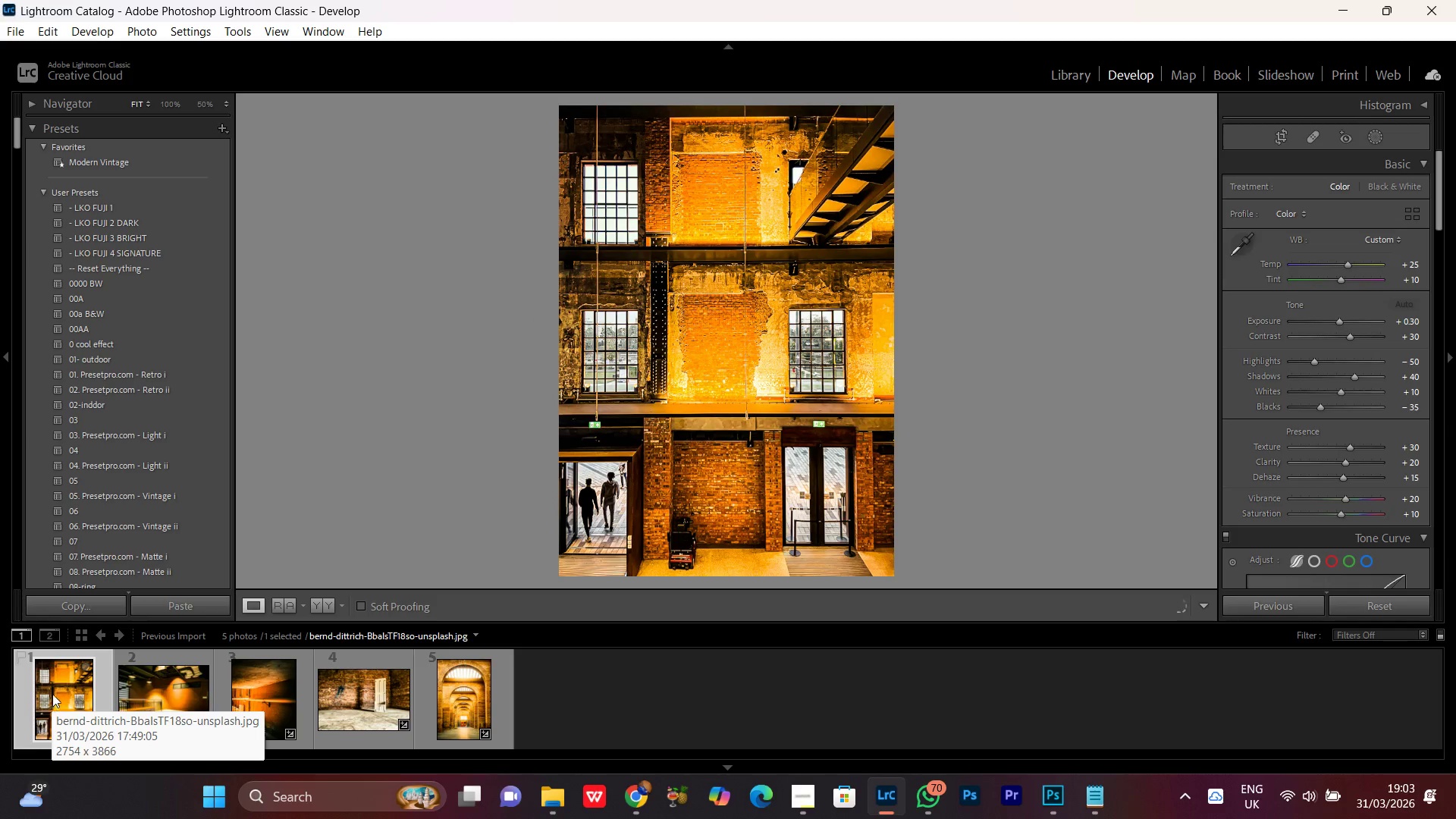 
left_click([639, 809])
 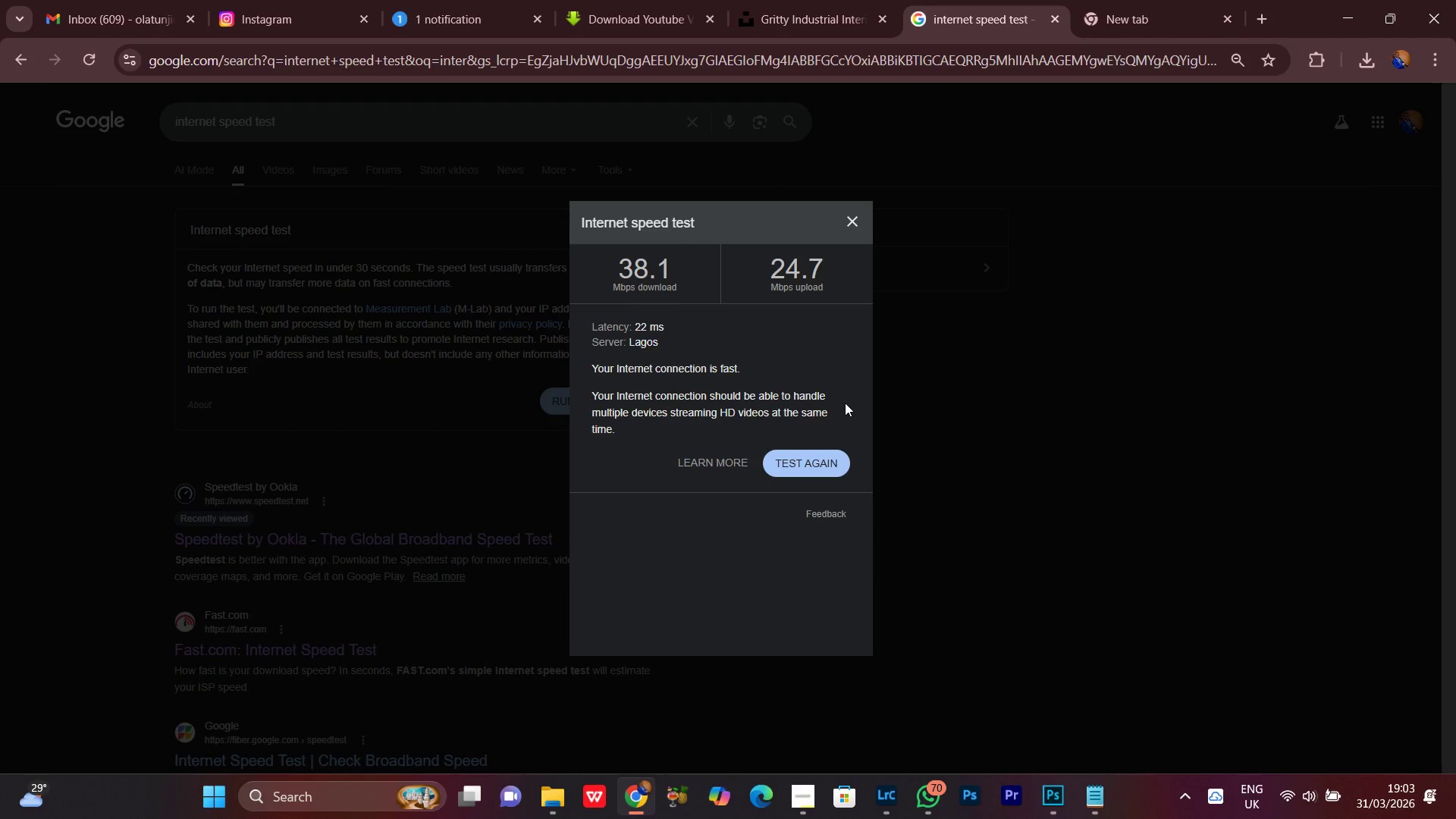 
left_click([847, 222])
 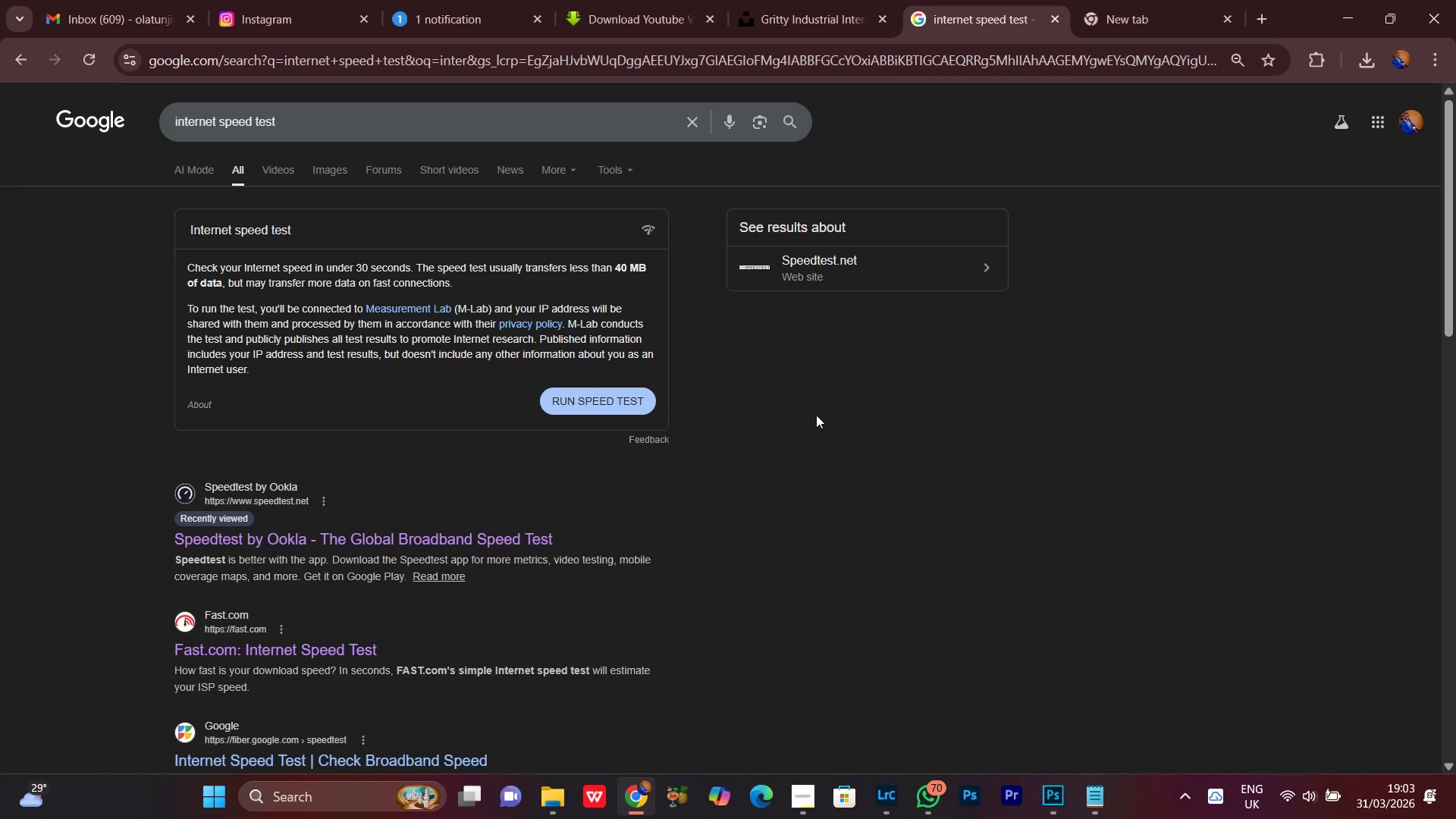 
left_click([1153, 0])
 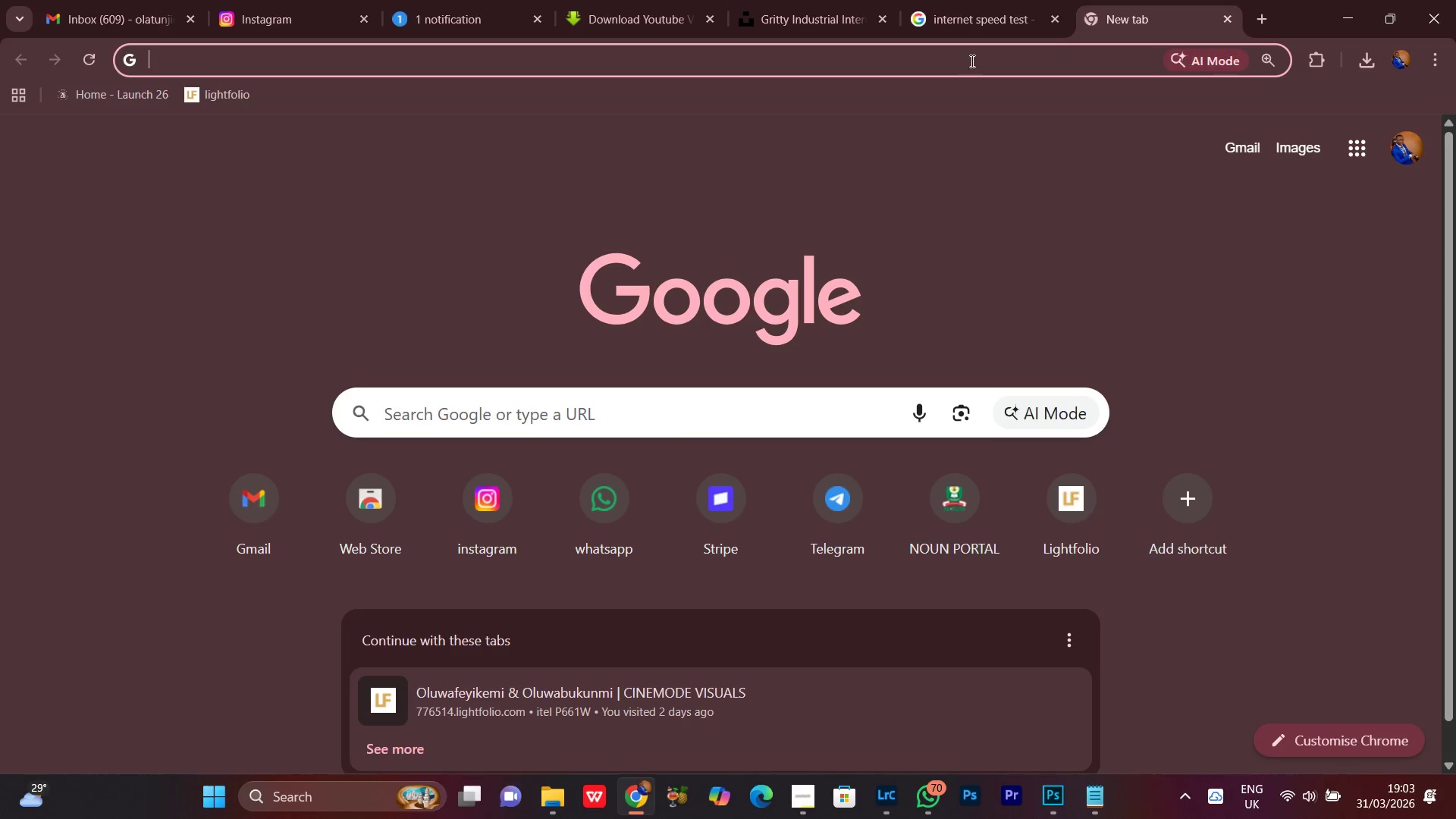 
left_click([976, 0])
 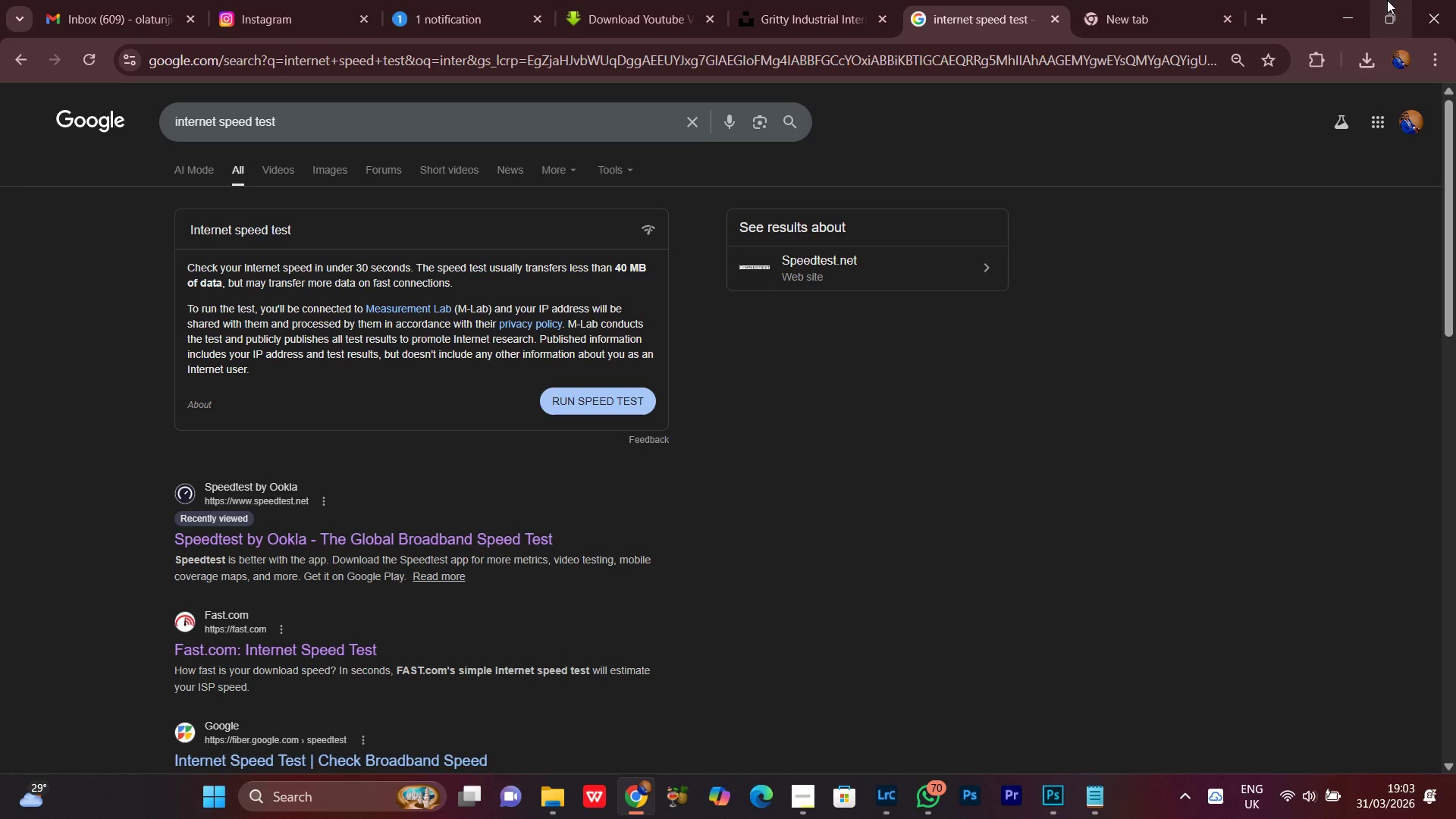 
left_click([1351, 17])
 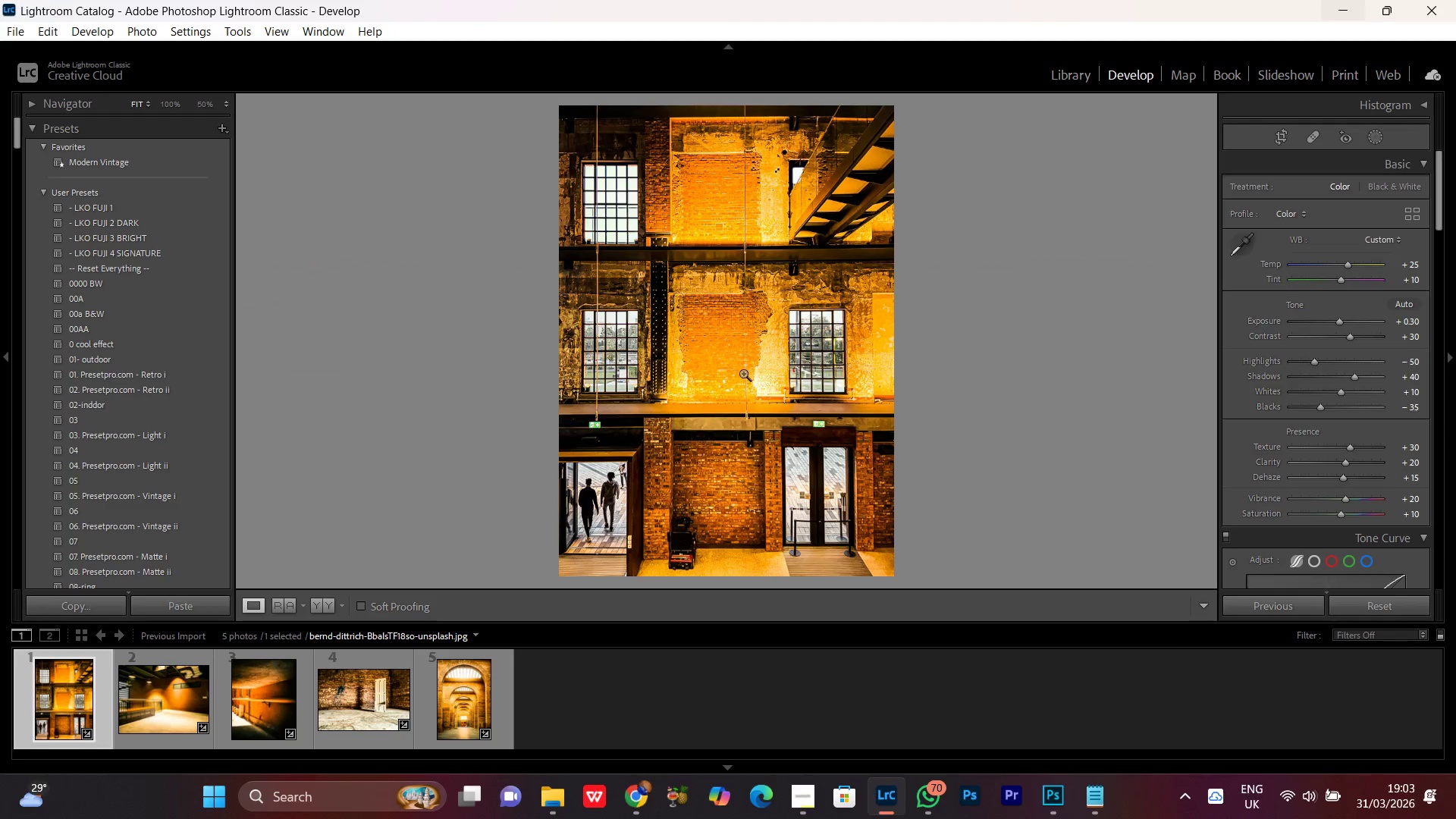 
double_click([743, 351])
 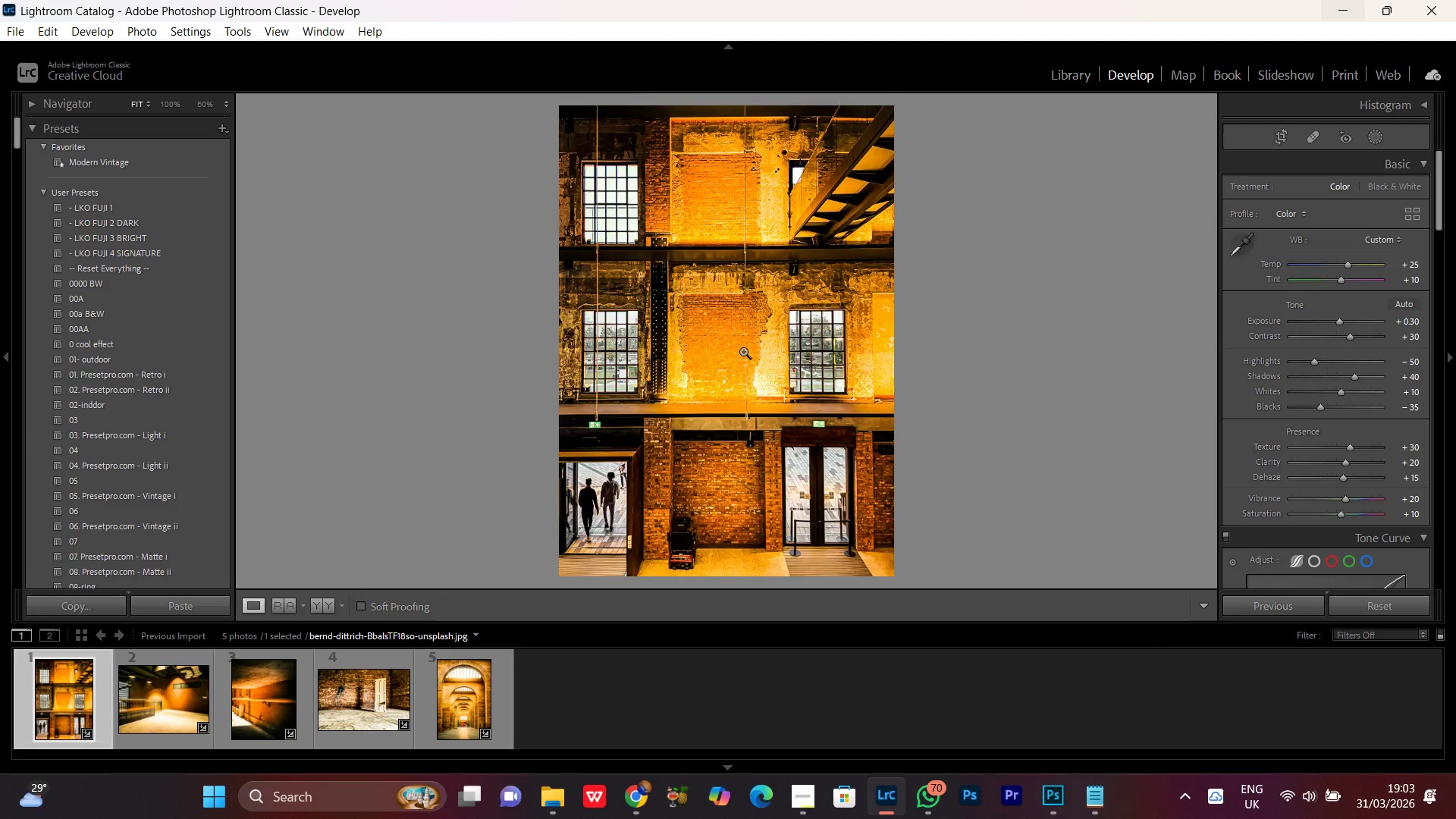 
triple_click([743, 351])
 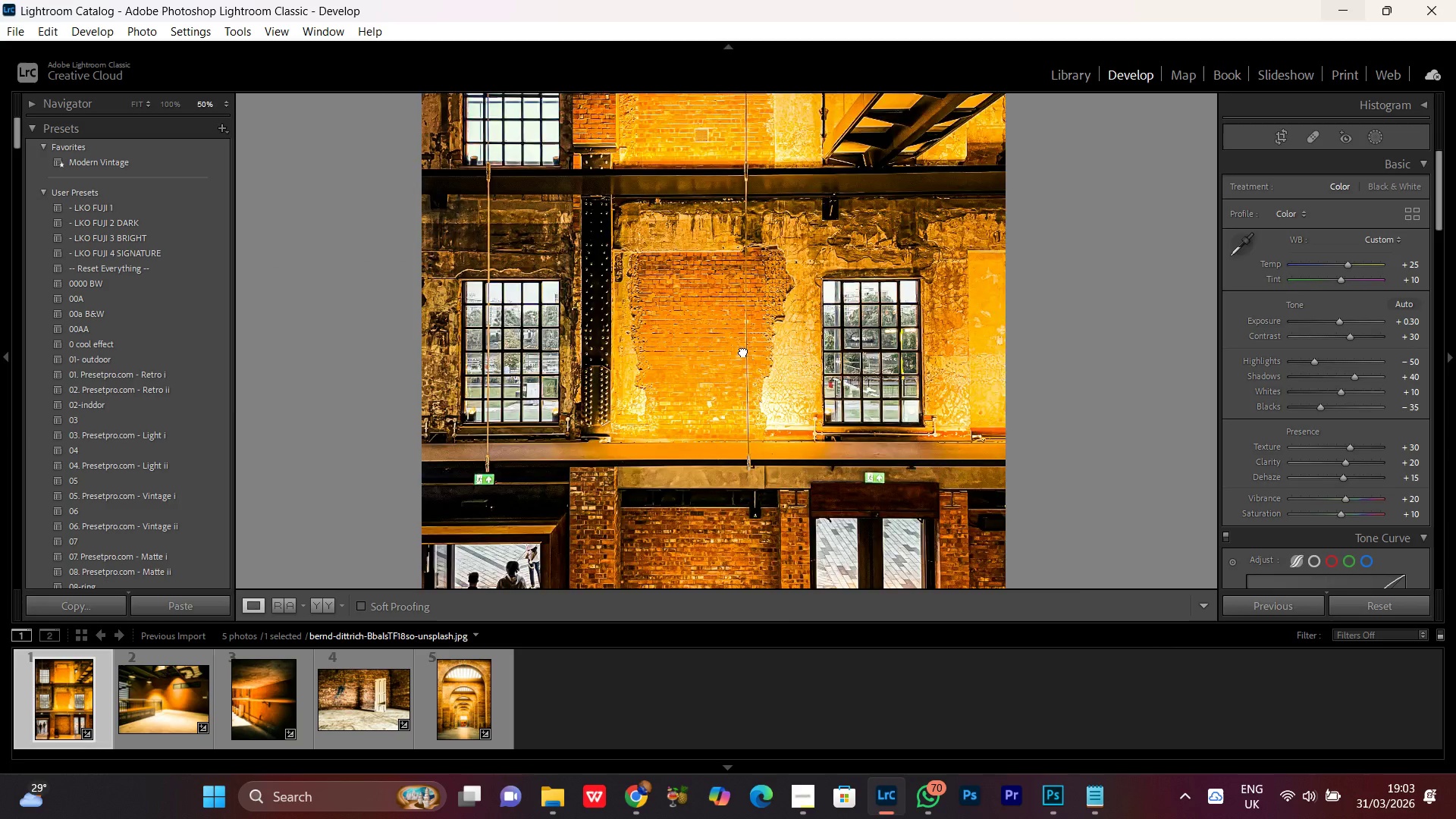 
triple_click([743, 351])
 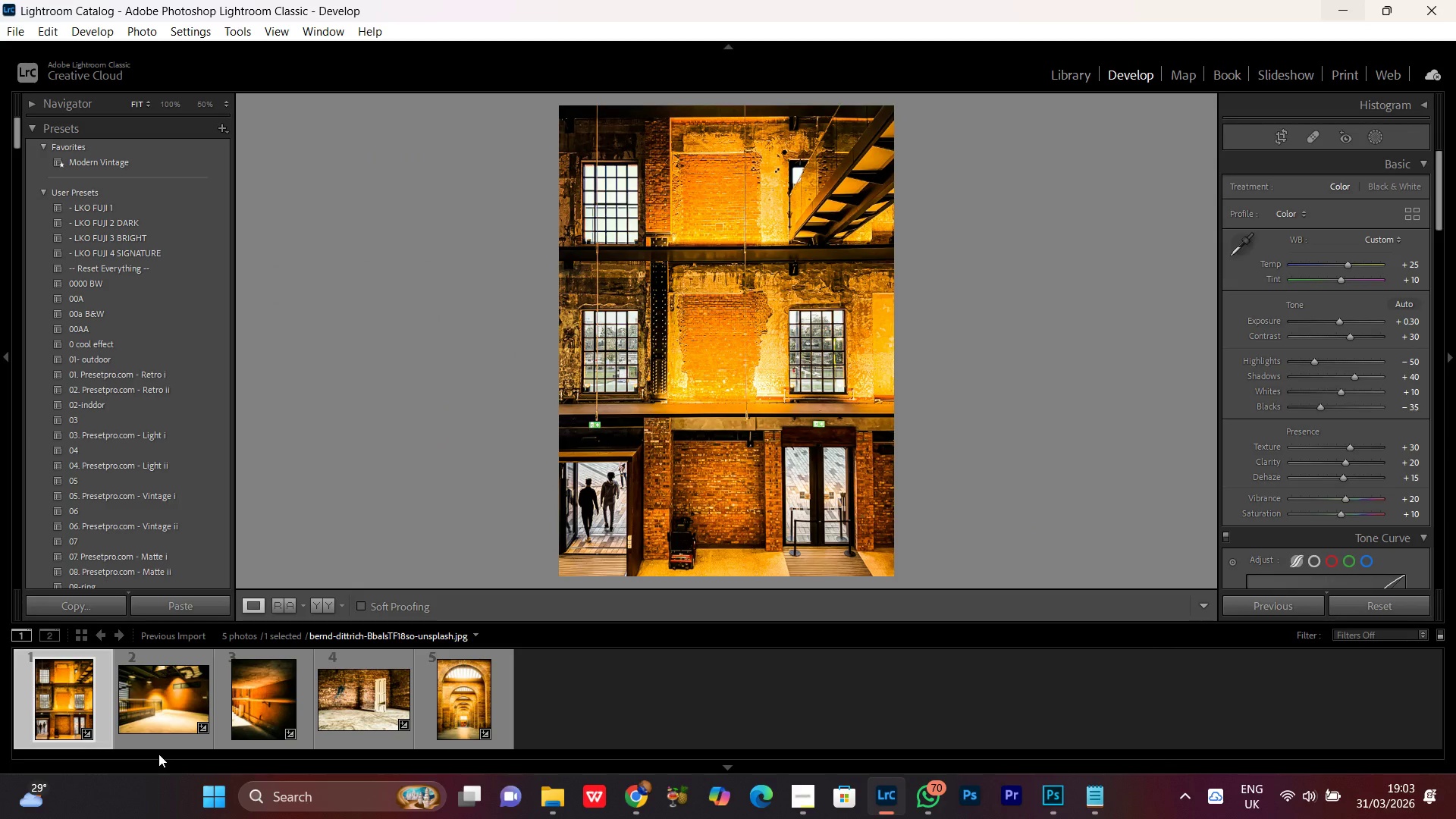 
wait(5.66)
 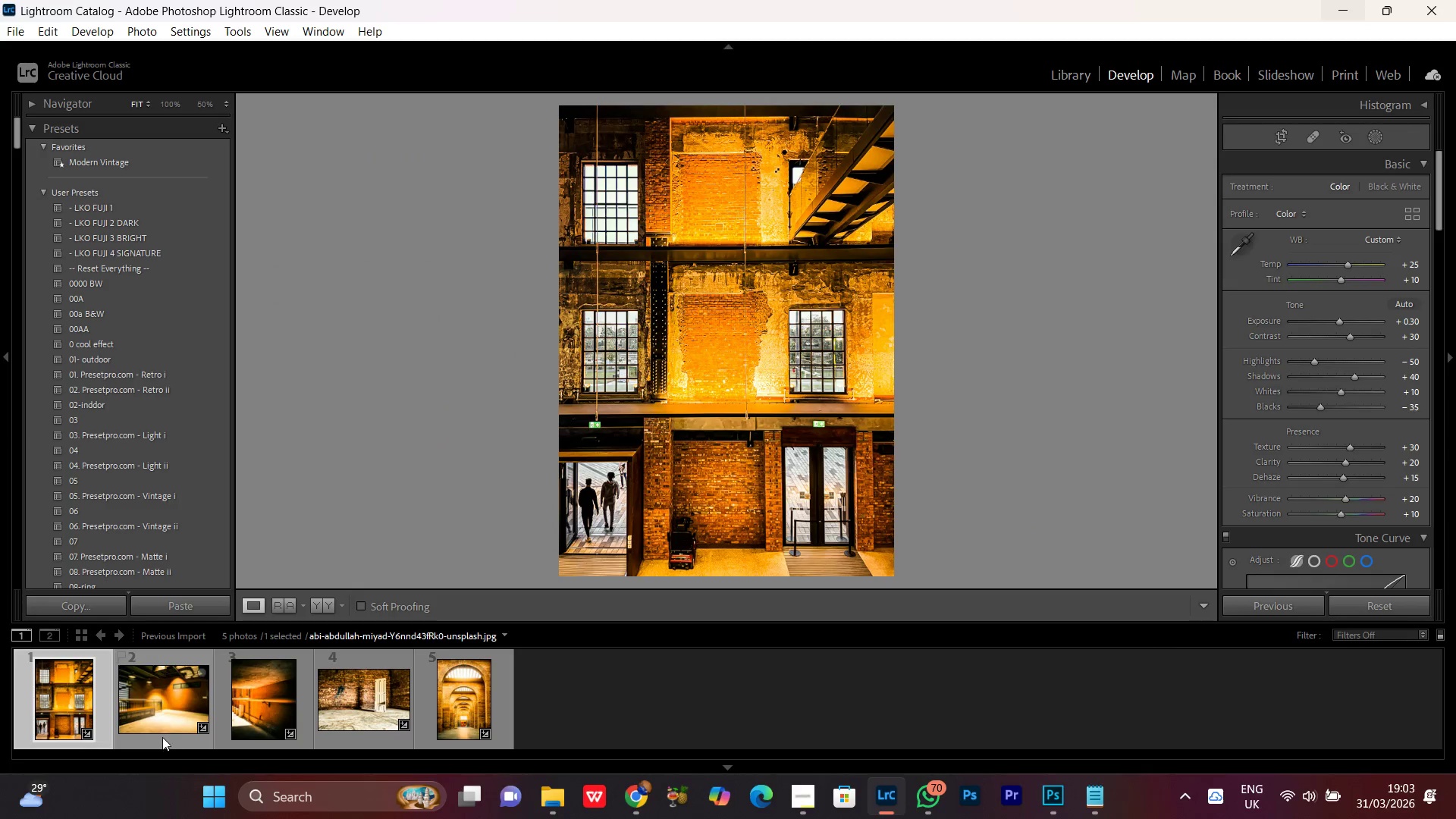 
hold_key(key=ControlLeft, duration=0.66)
left_click([150, 708])
 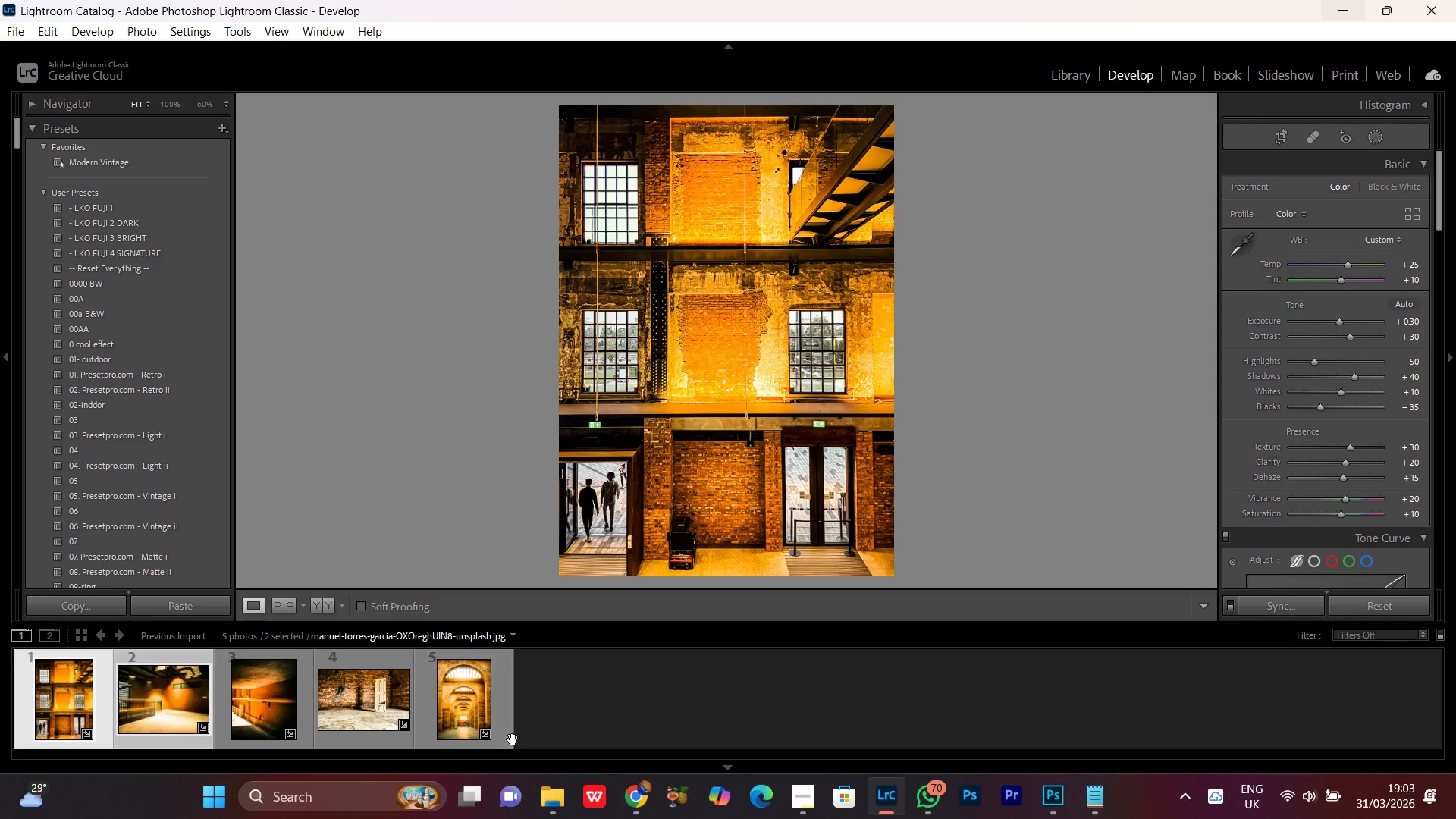 
hold_key(key=ControlLeft, duration=0.48)
left_click([450, 715])
 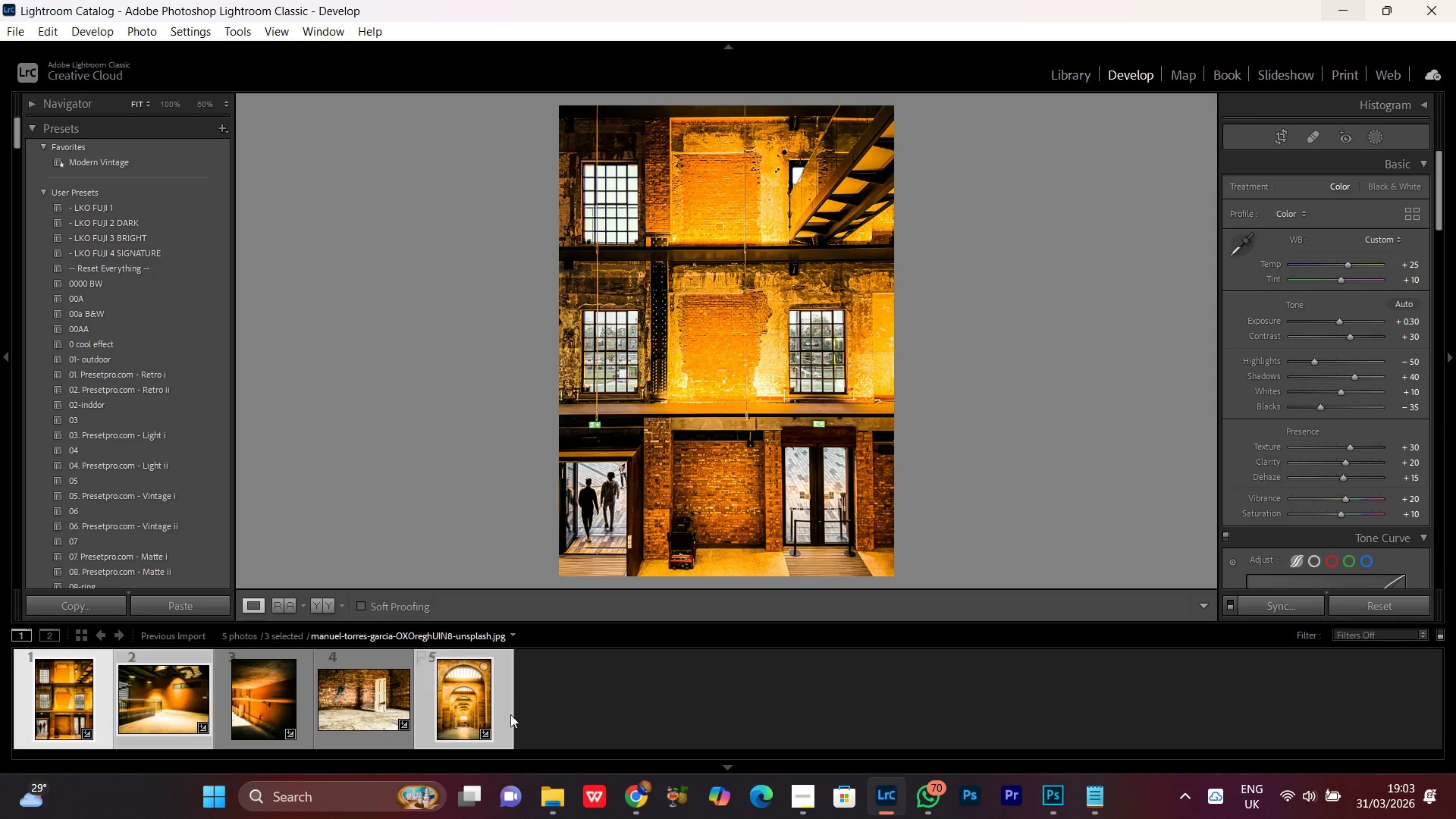 
left_click([588, 707])
 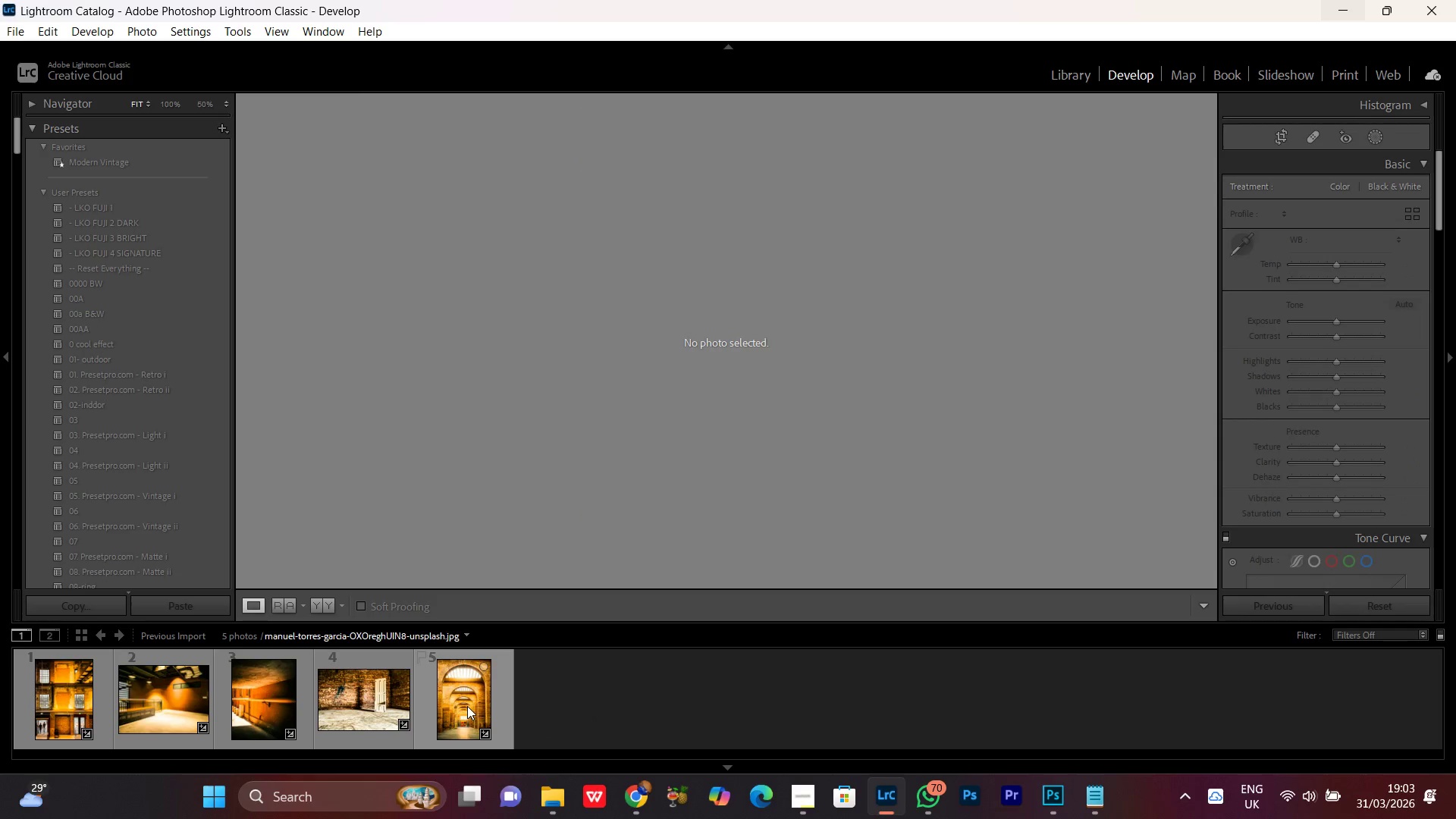 
double_click([467, 706])
 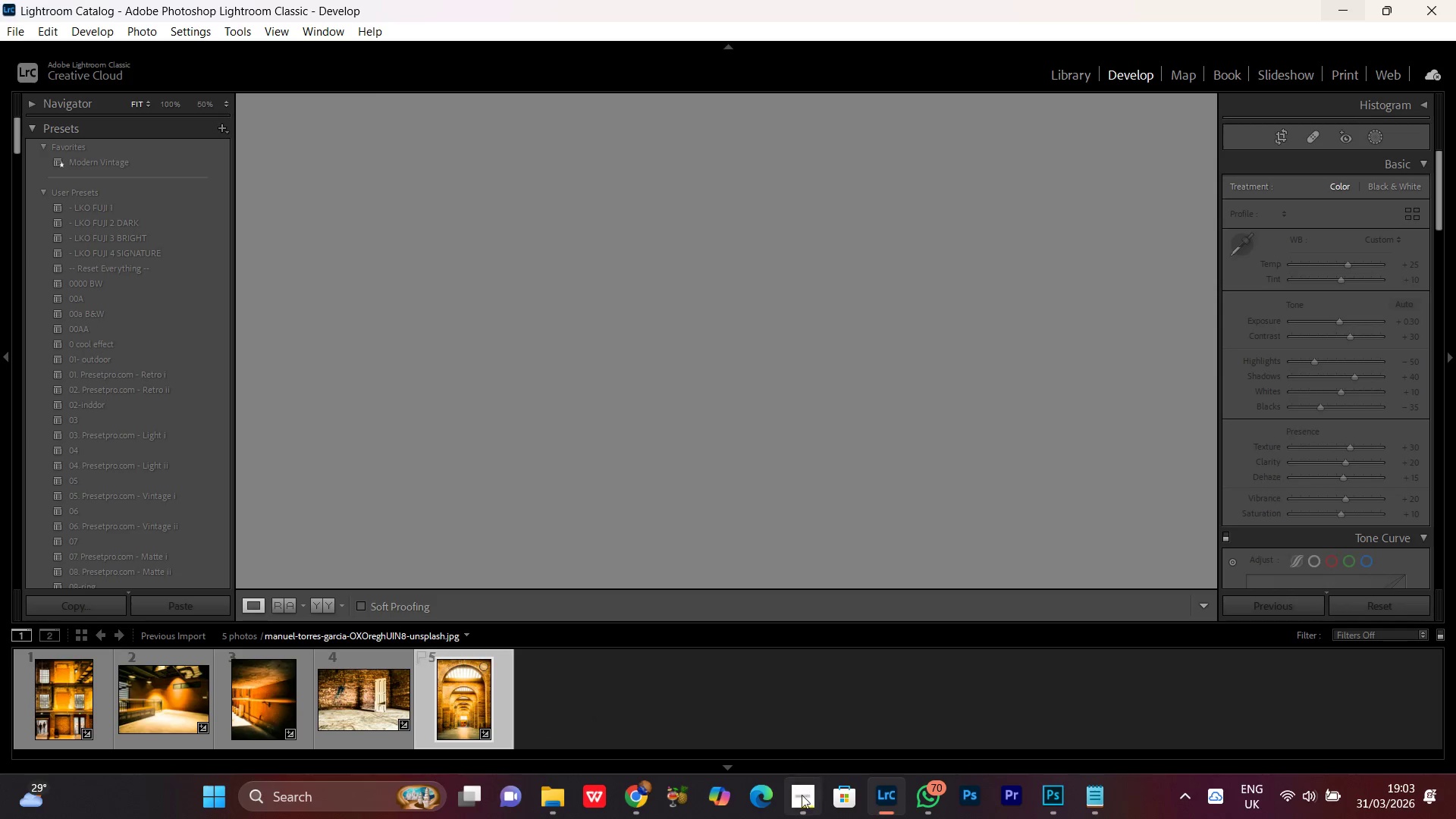 
left_click([801, 811])